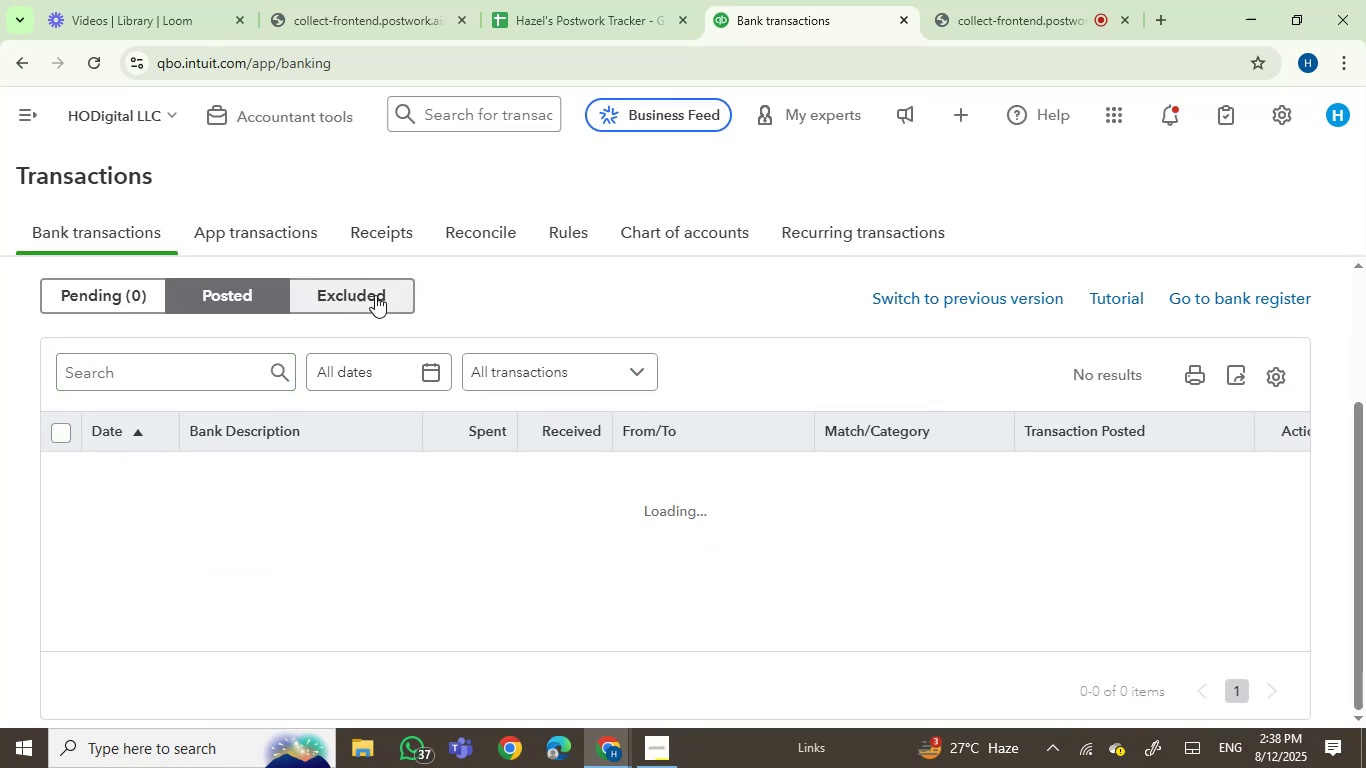 
left_click([375, 295])
 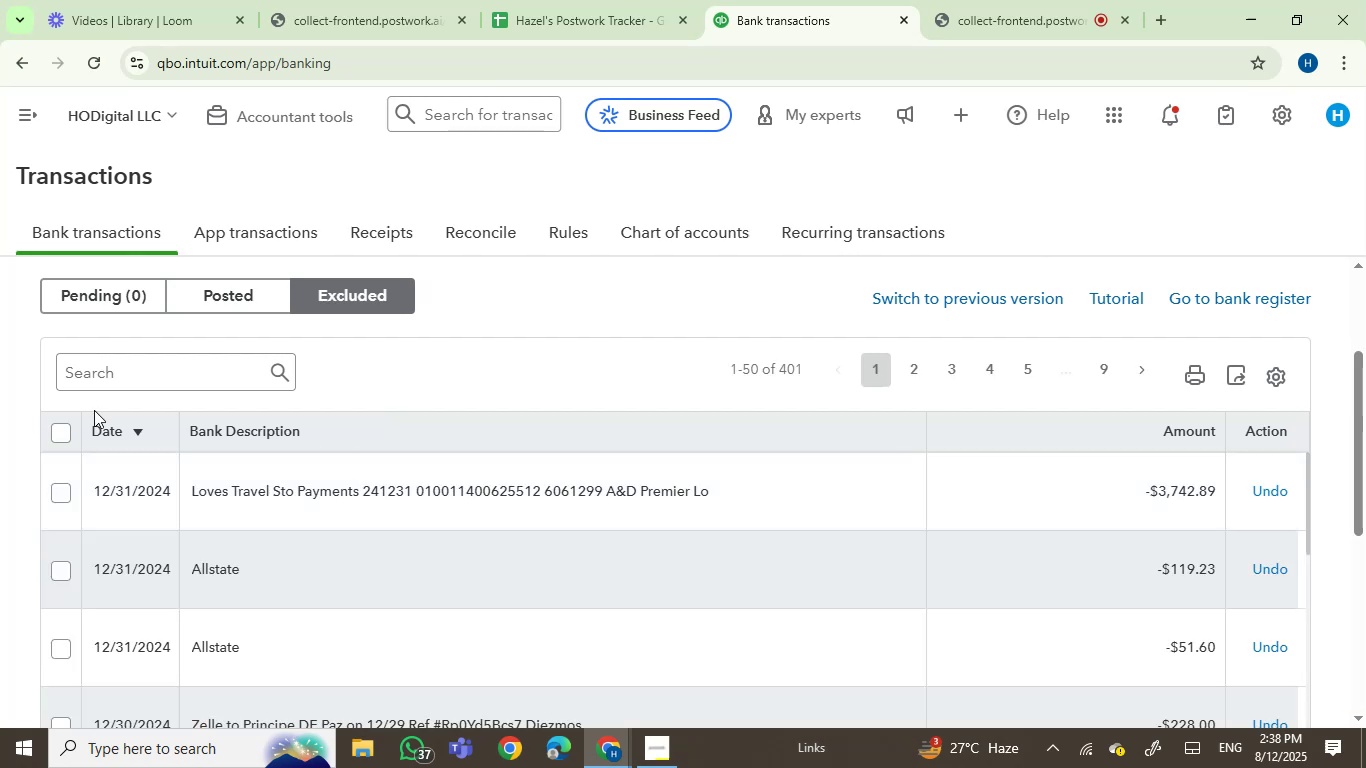 
left_click([63, 433])
 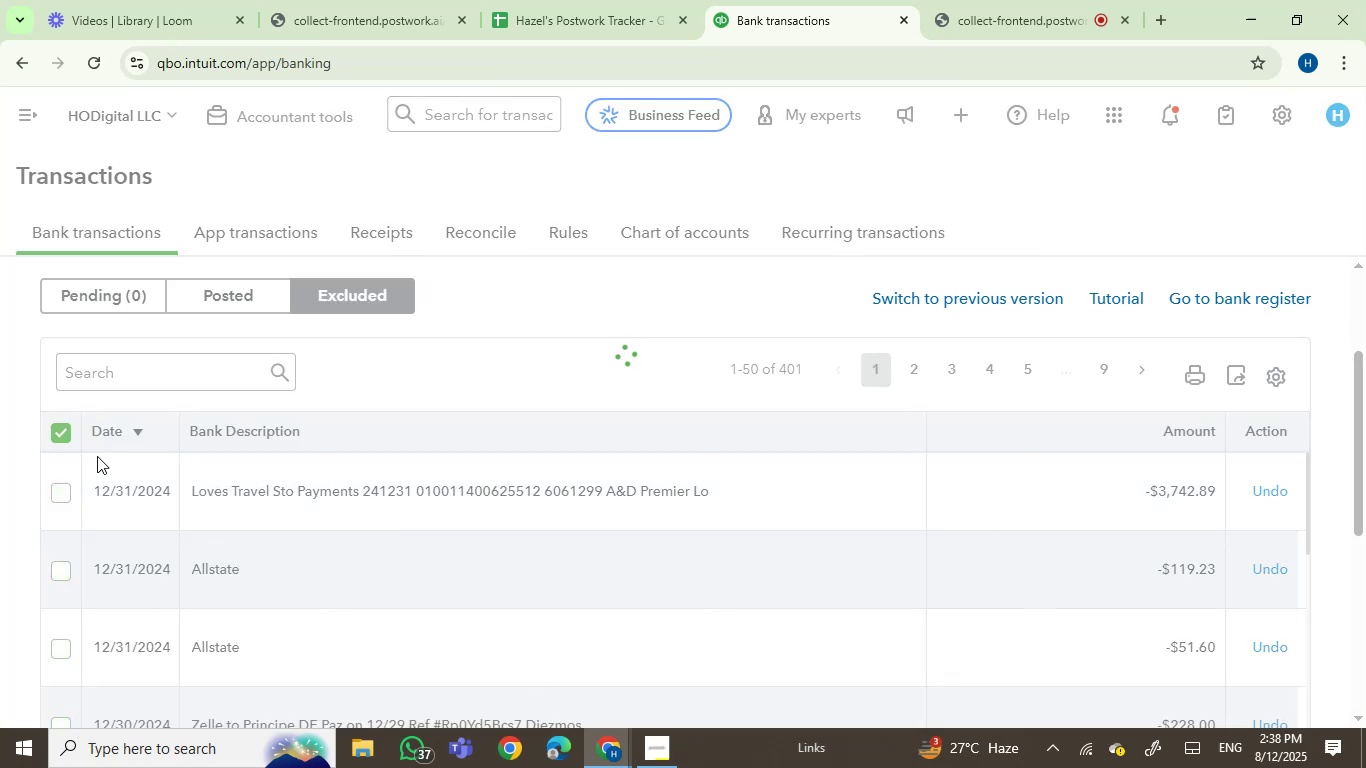 
left_click([60, 433])
 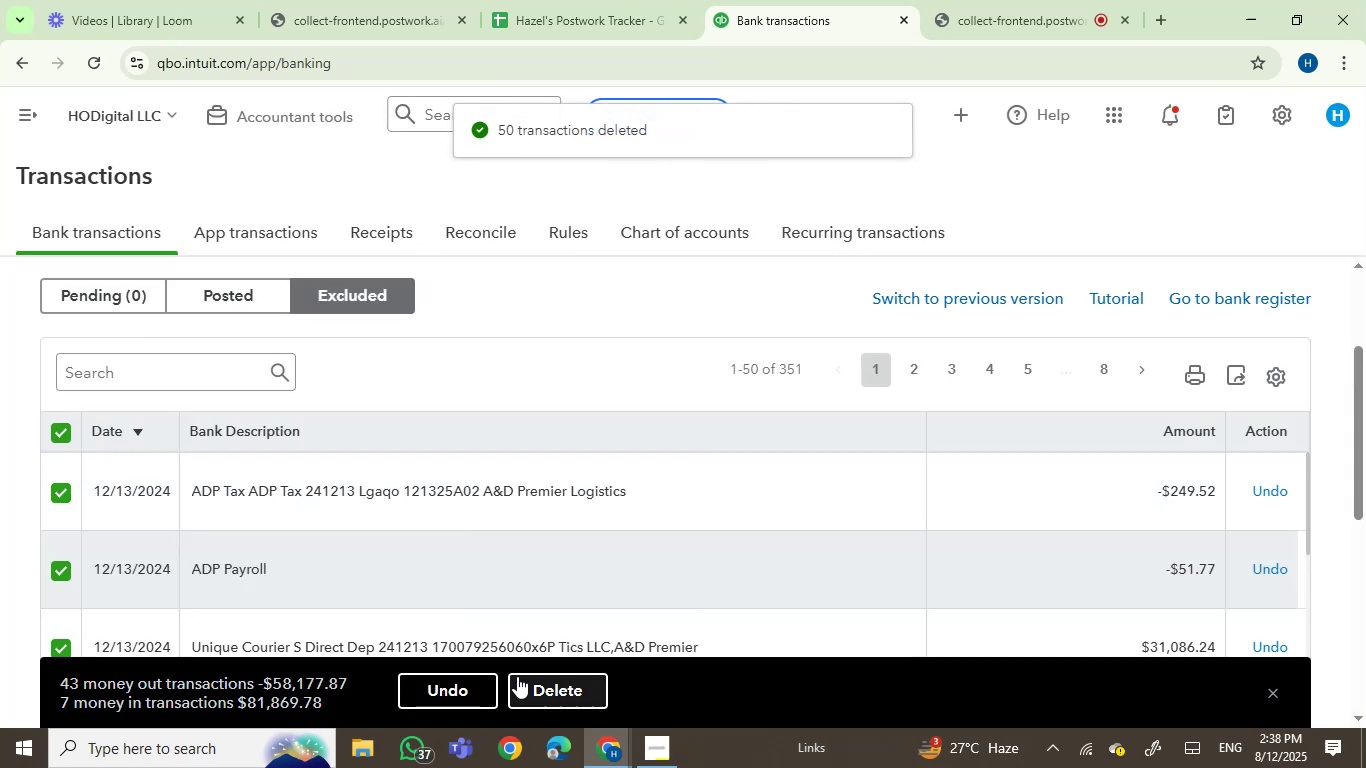 
left_click([547, 679])
 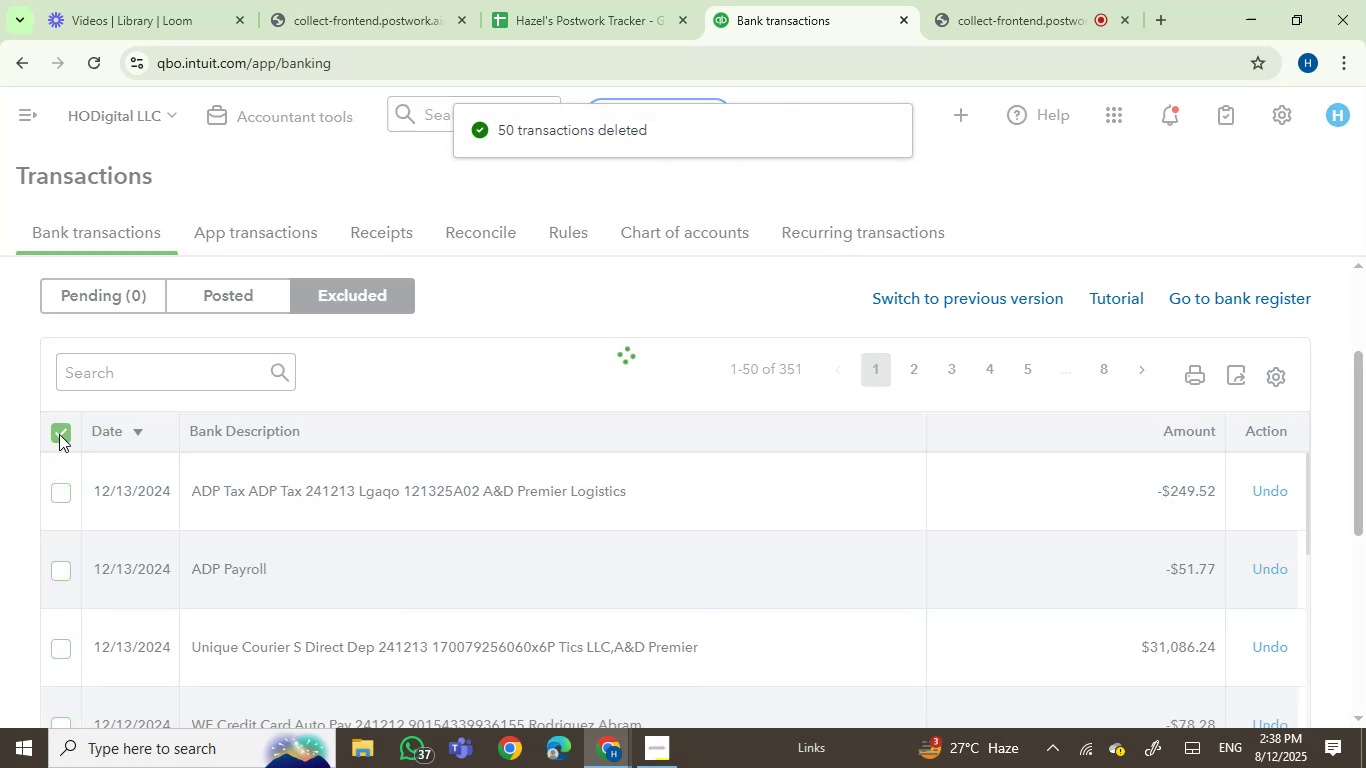 
left_click([59, 434])
 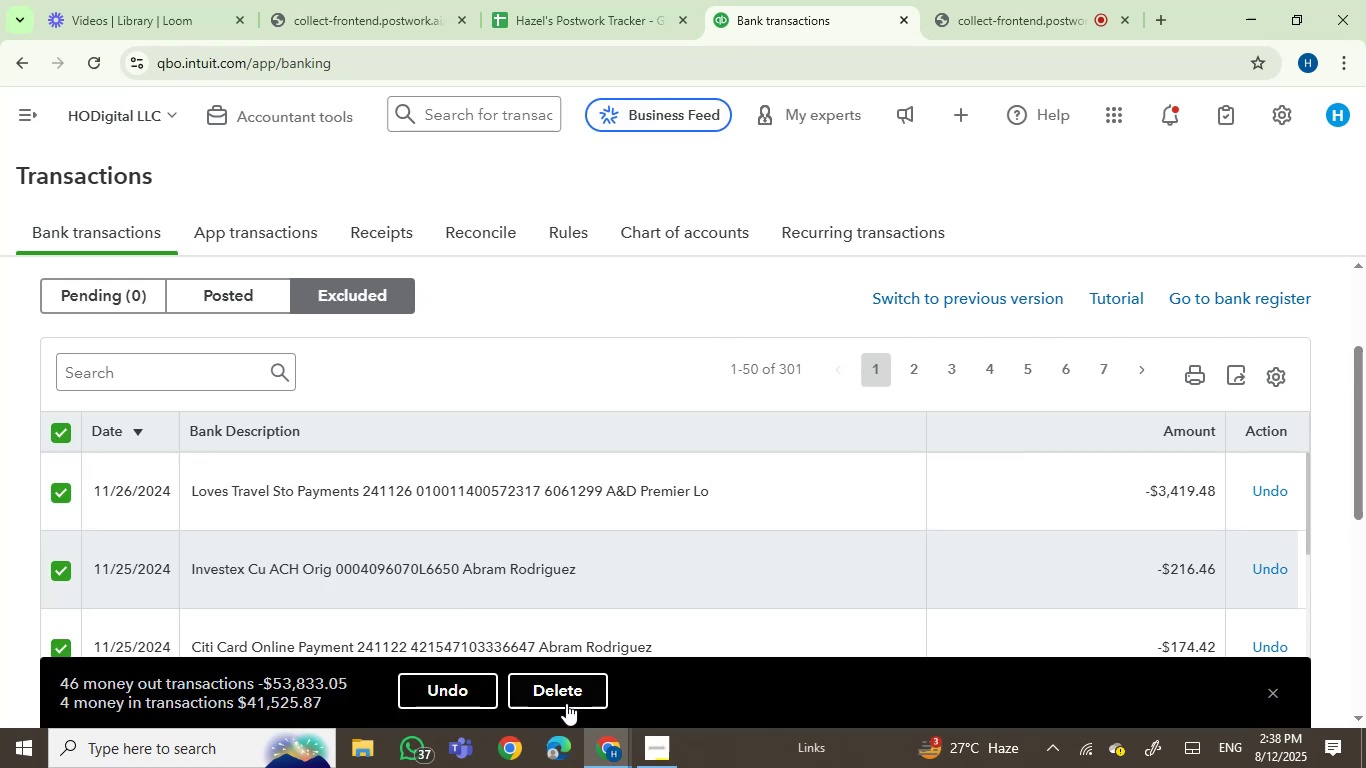 
left_click([566, 698])
 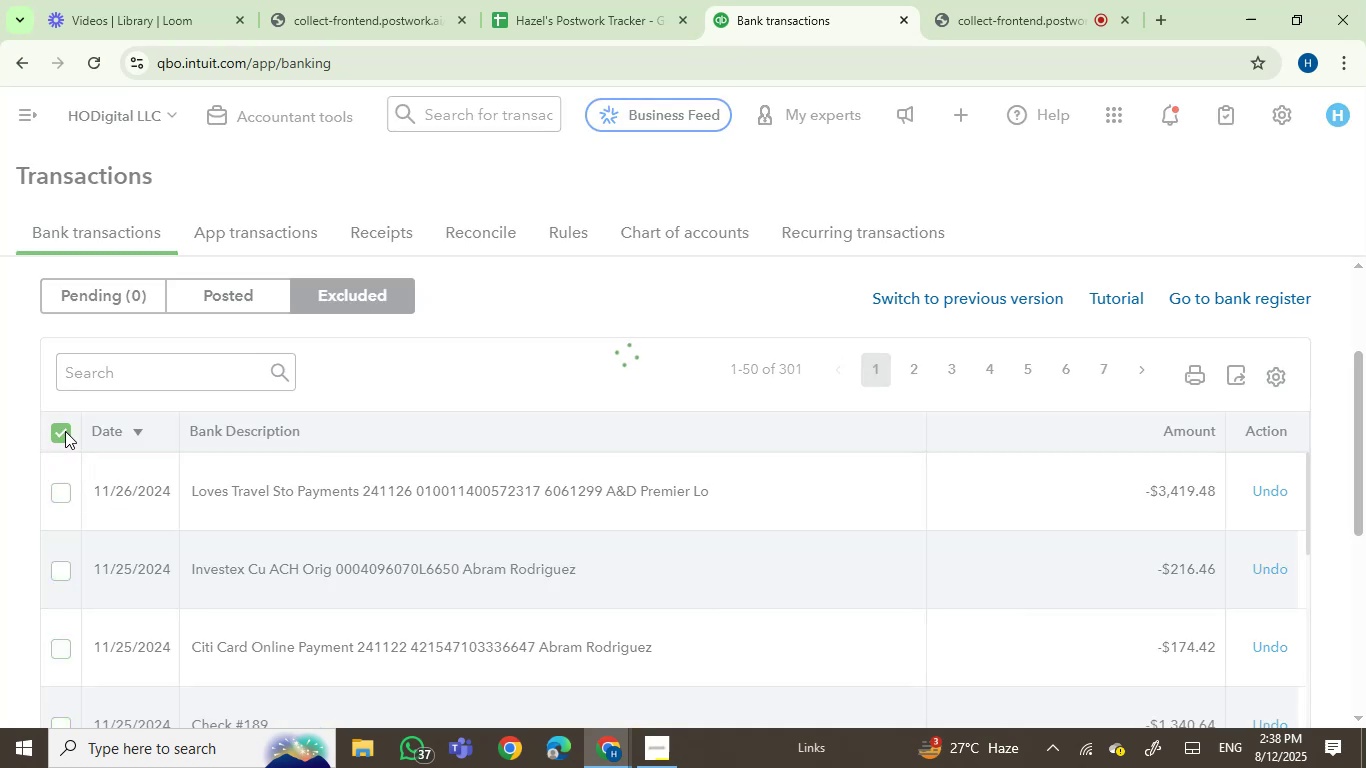 
left_click([63, 431])
 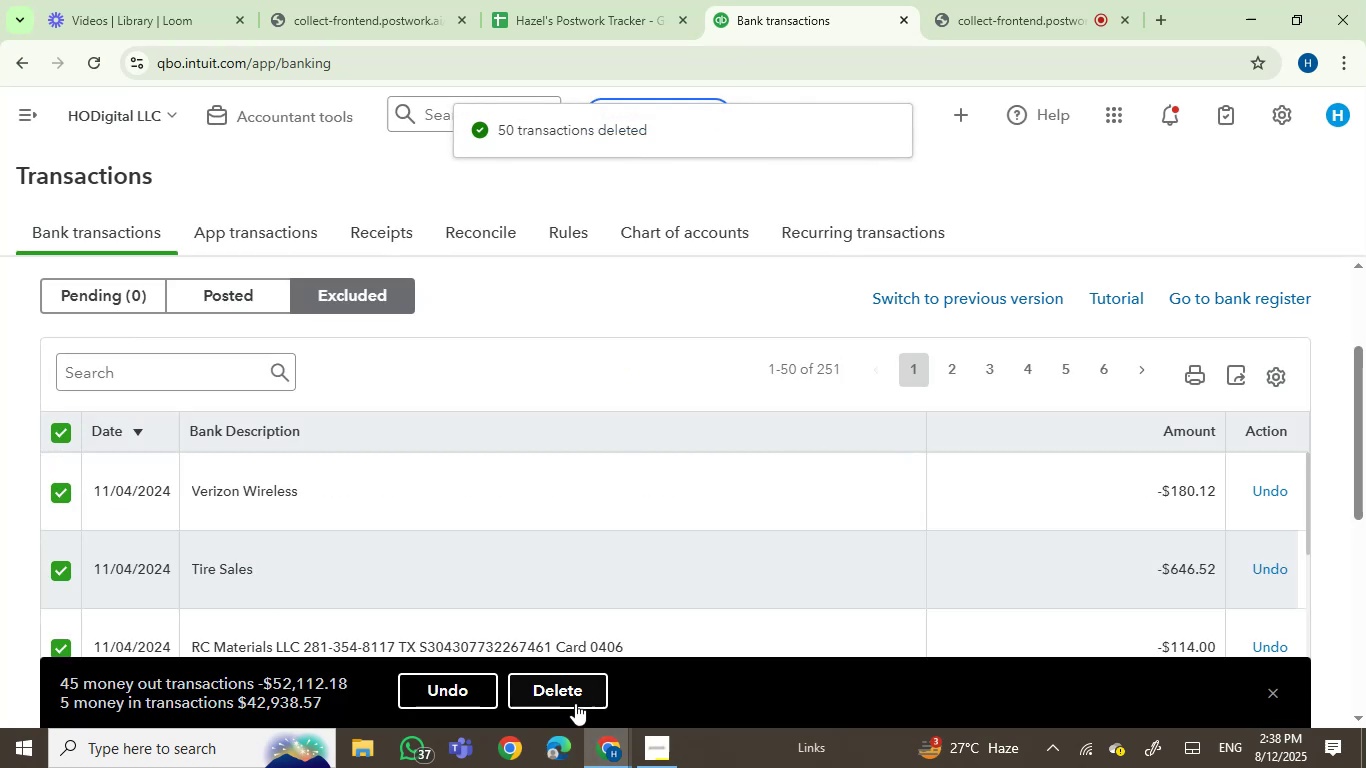 
left_click([574, 699])
 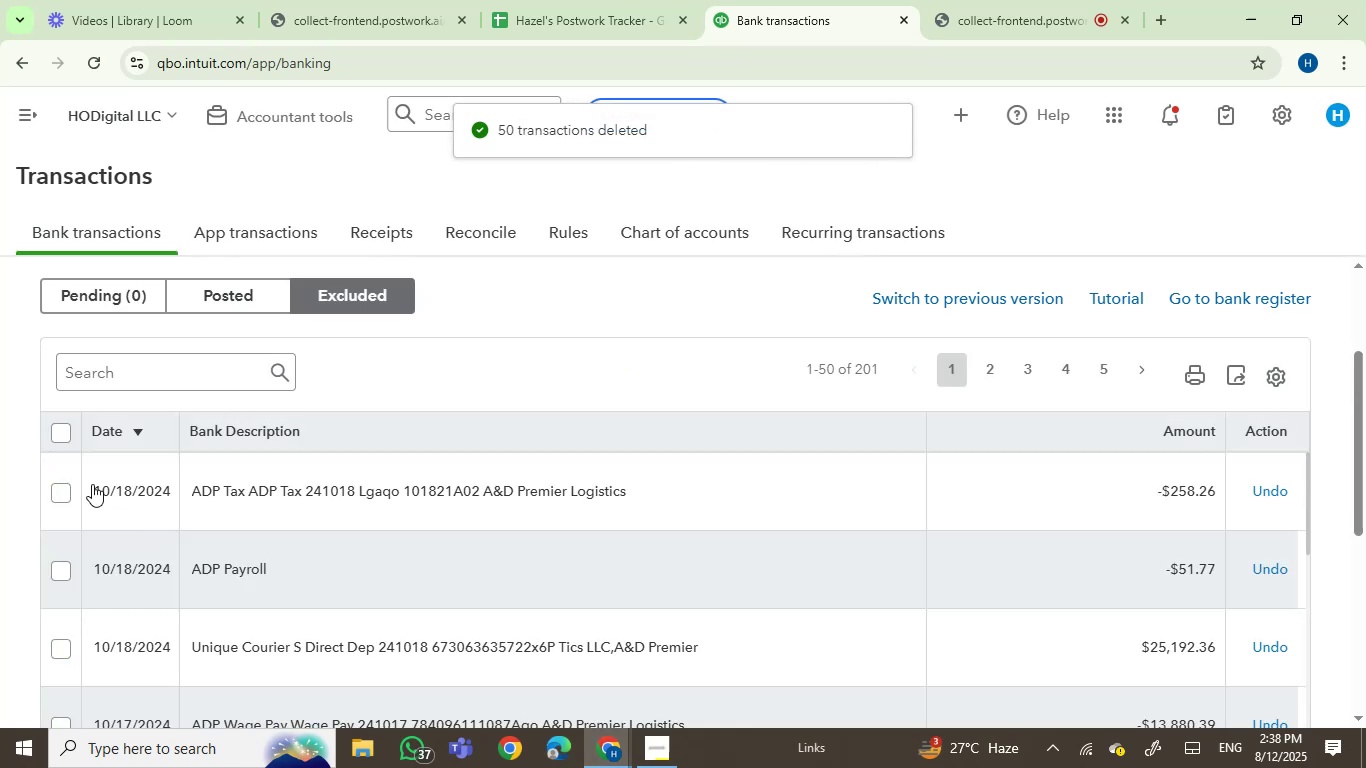 
left_click([56, 431])
 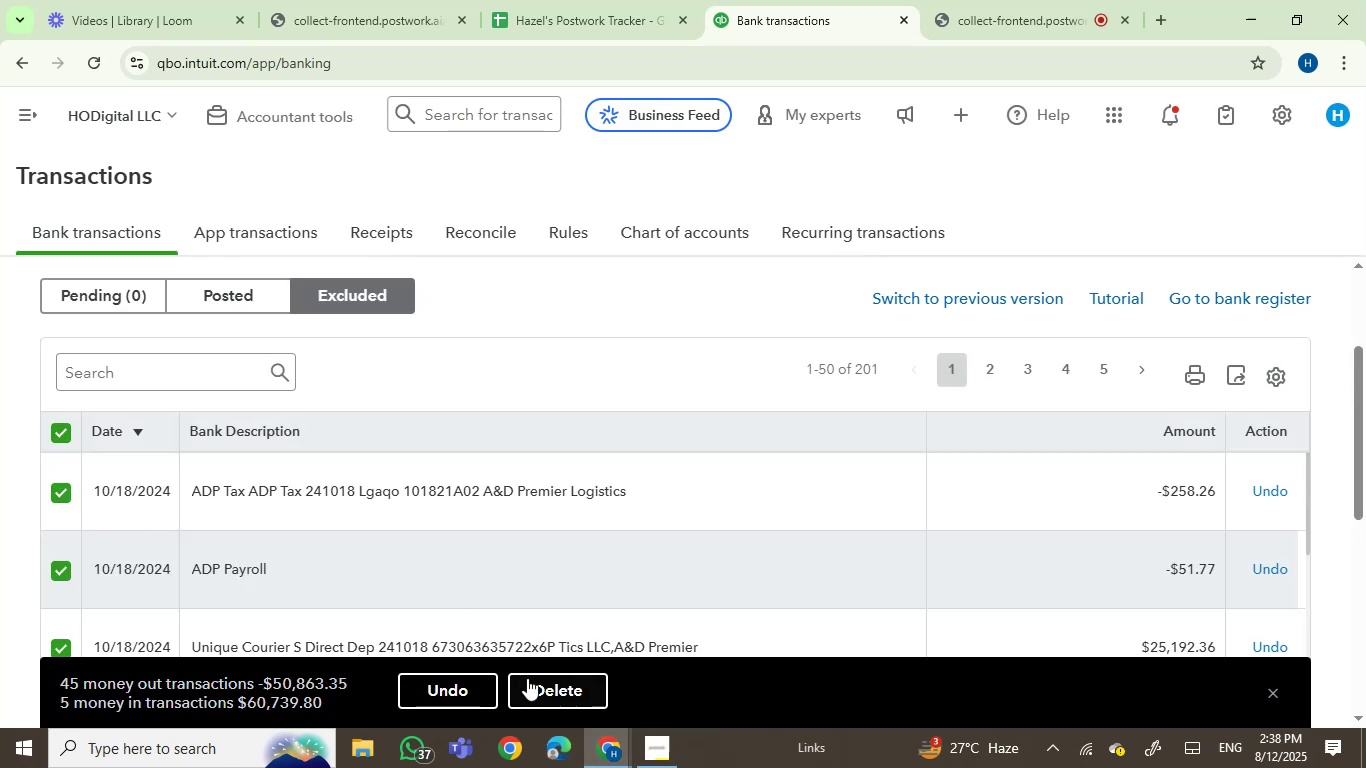 
left_click([544, 678])
 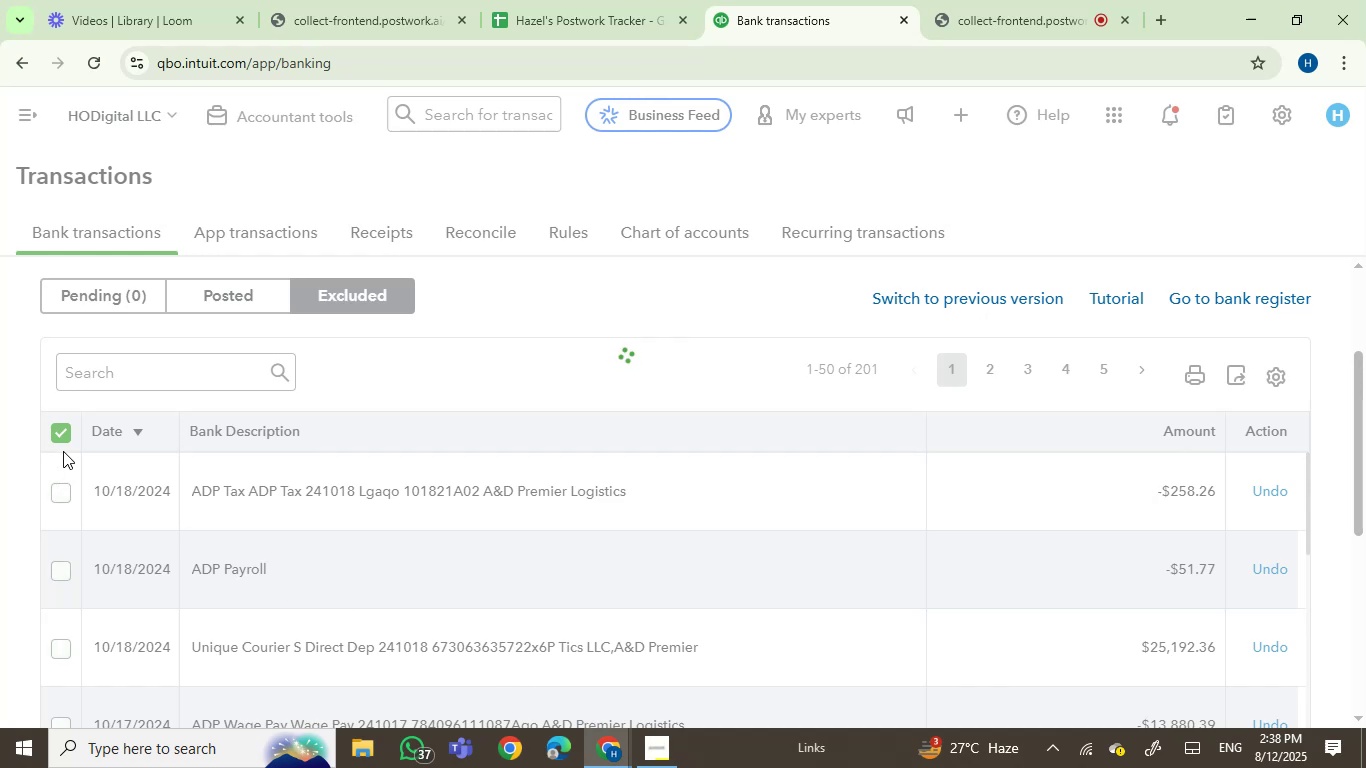 
left_click([57, 430])
 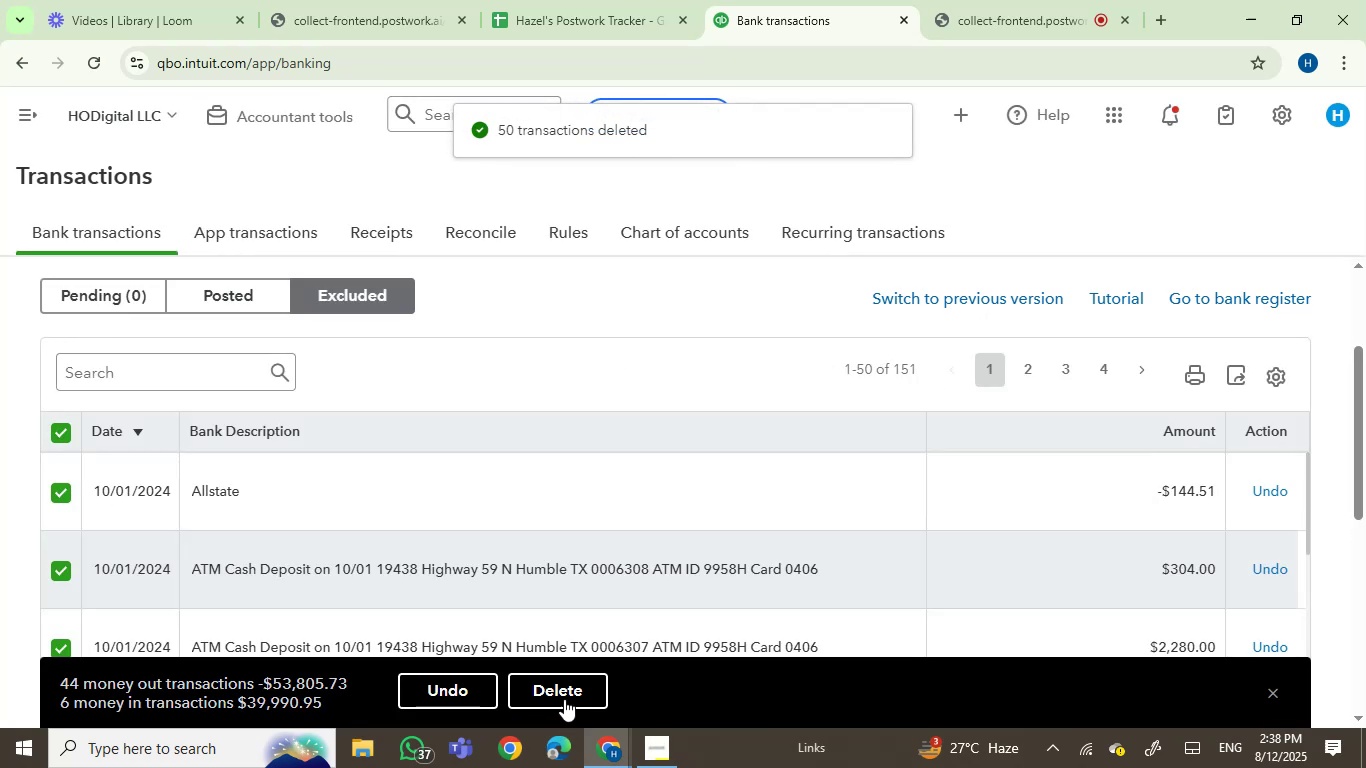 
left_click([564, 693])
 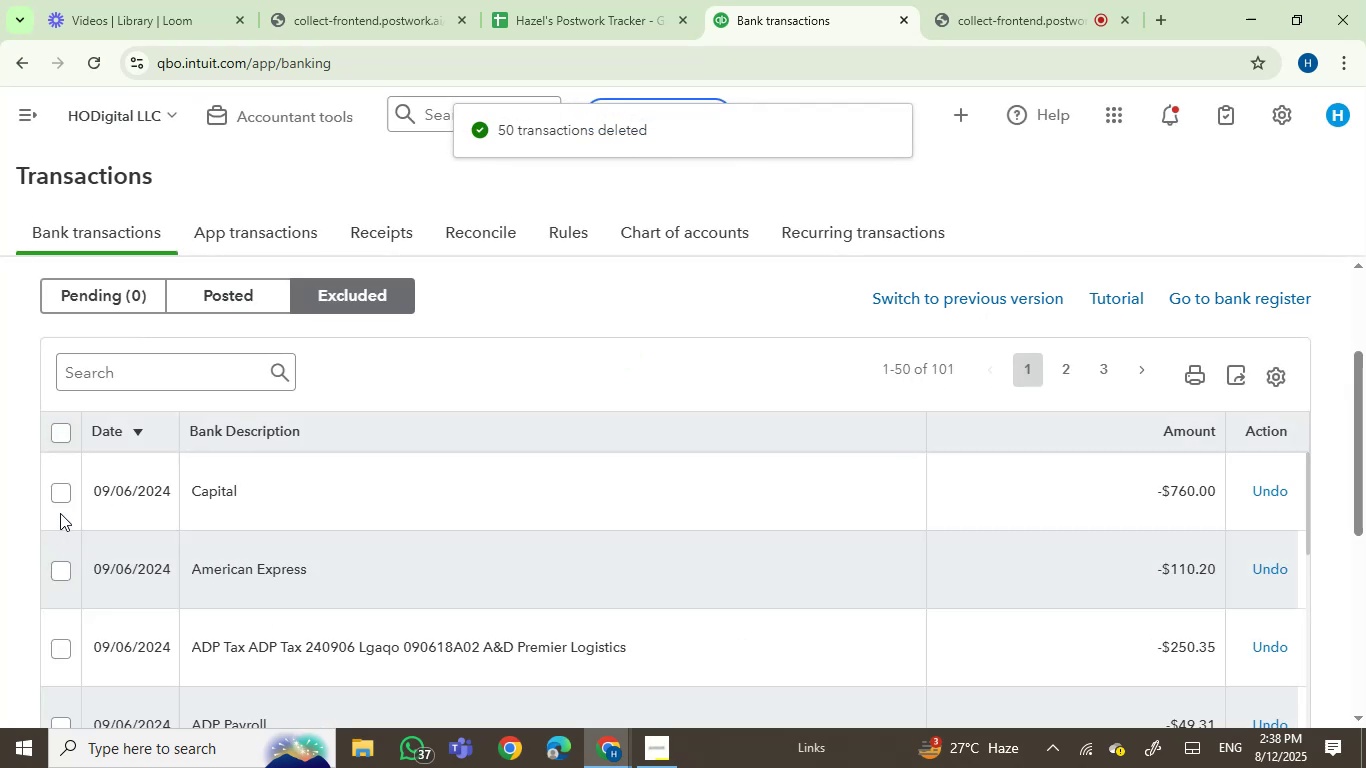 
left_click([55, 432])
 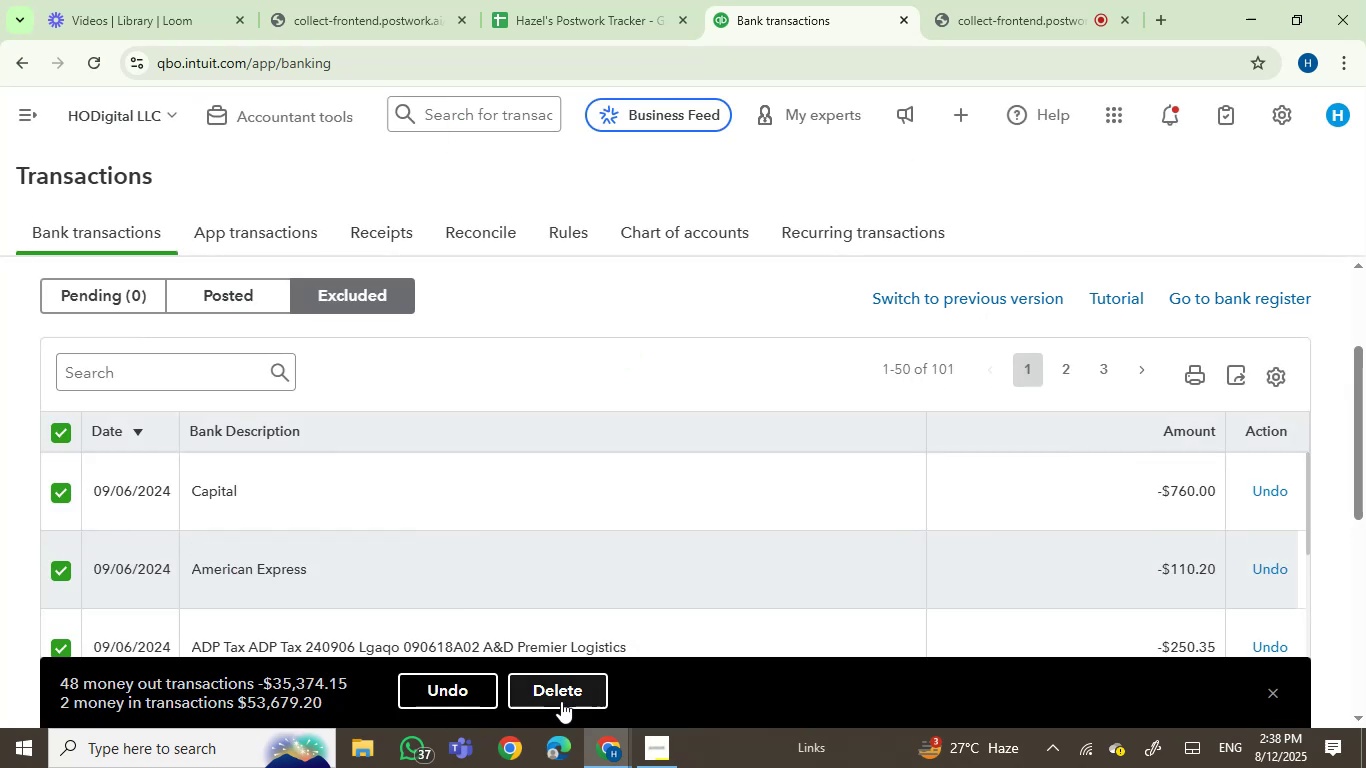 
left_click([566, 690])
 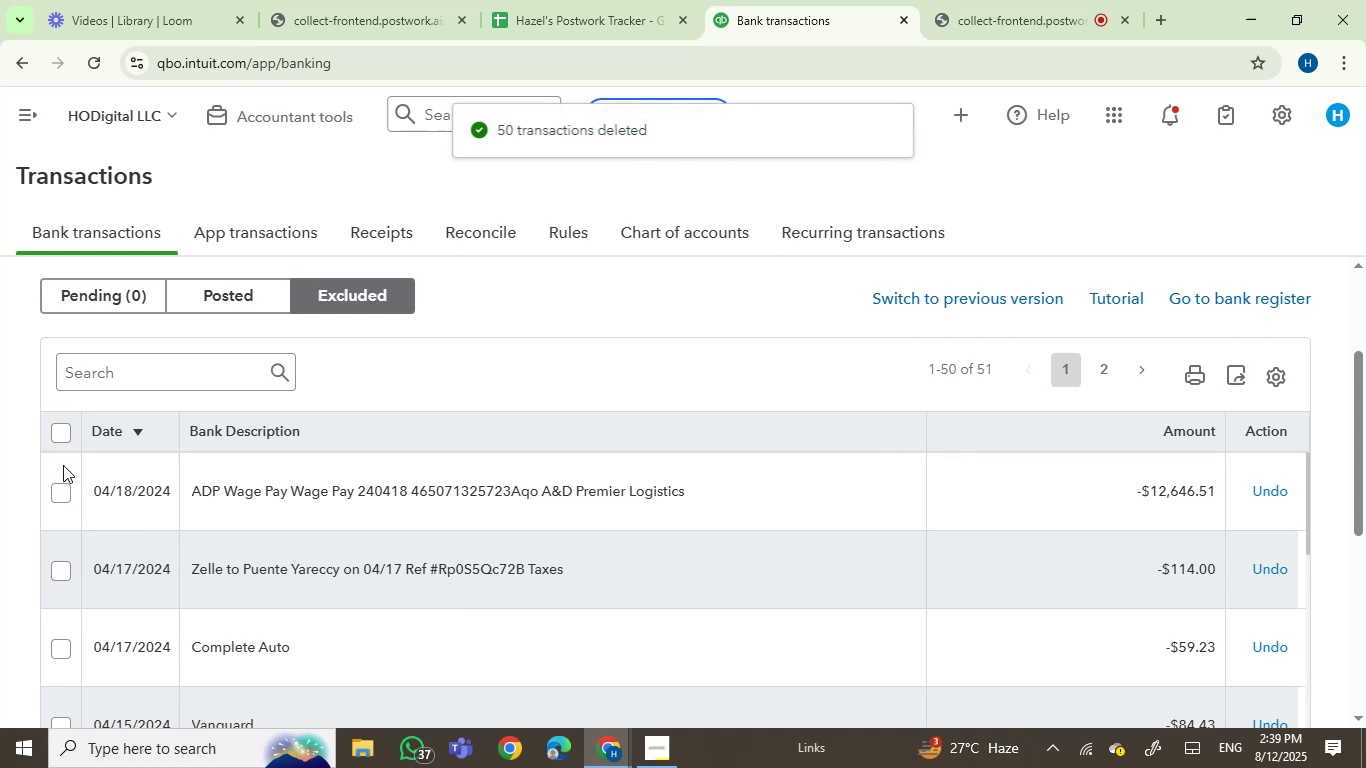 
left_click([57, 430])
 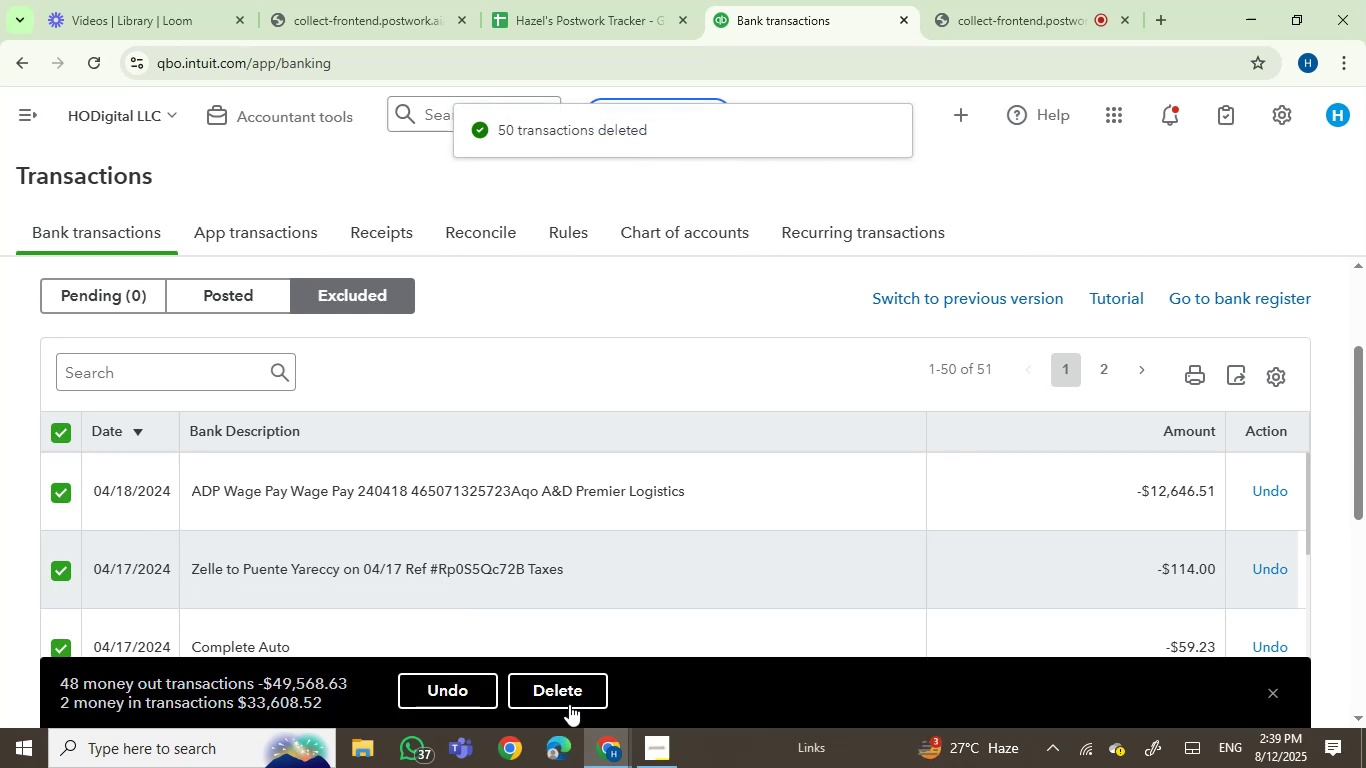 
left_click([571, 689])
 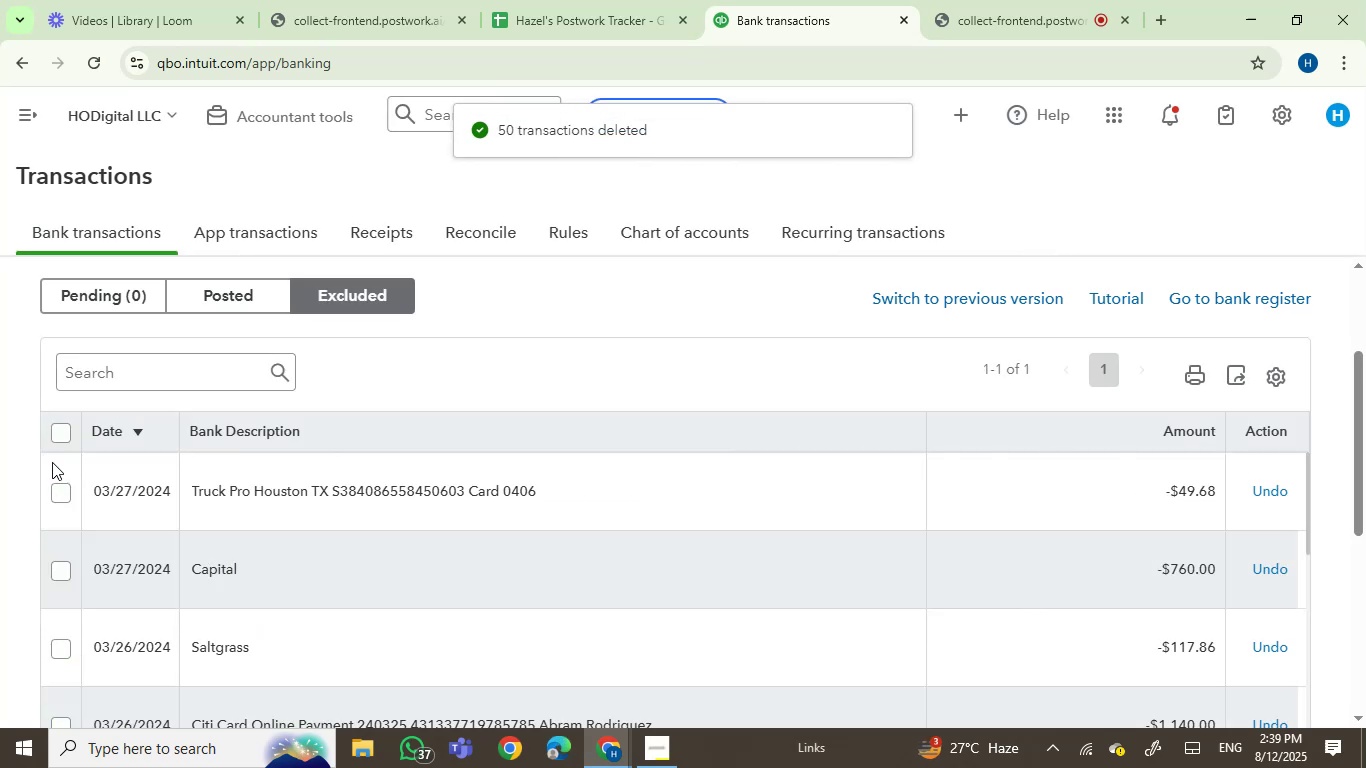 
left_click([56, 431])
 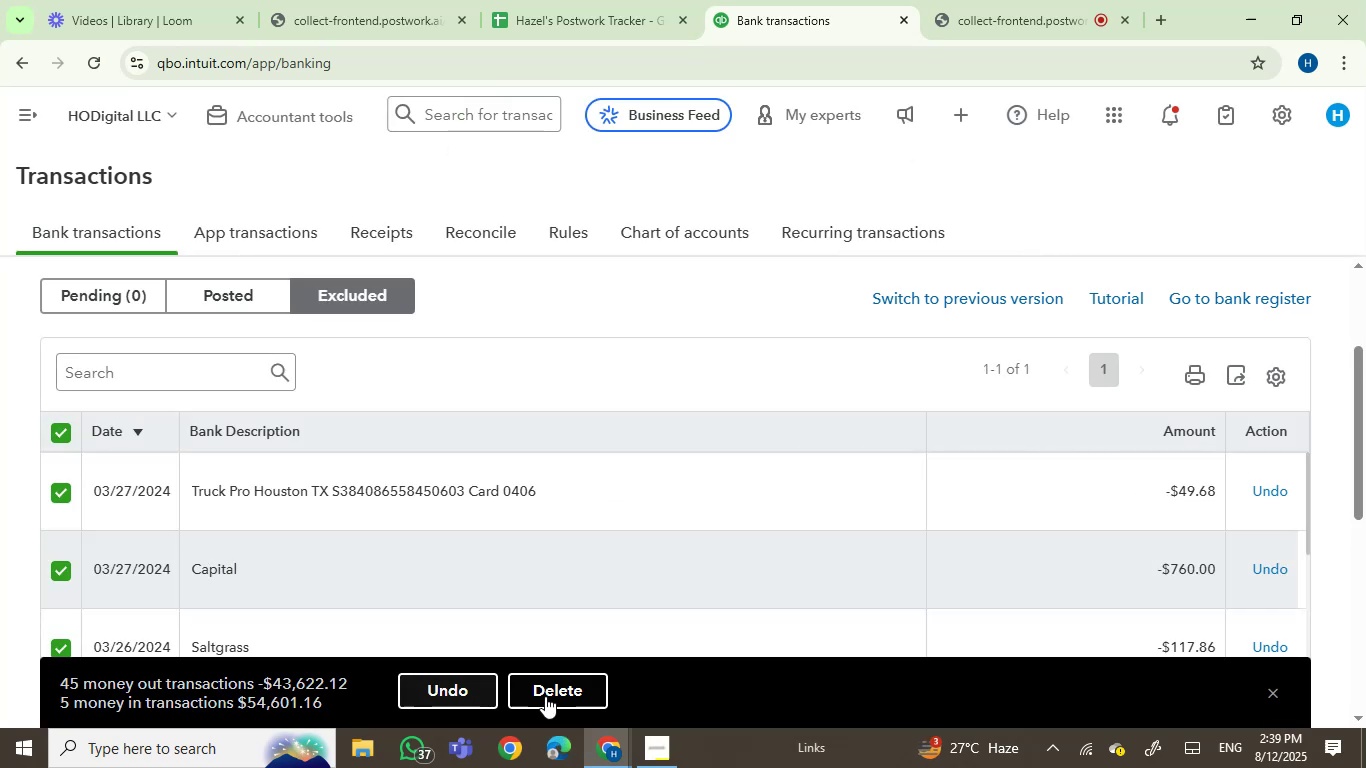 
left_click([545, 696])
 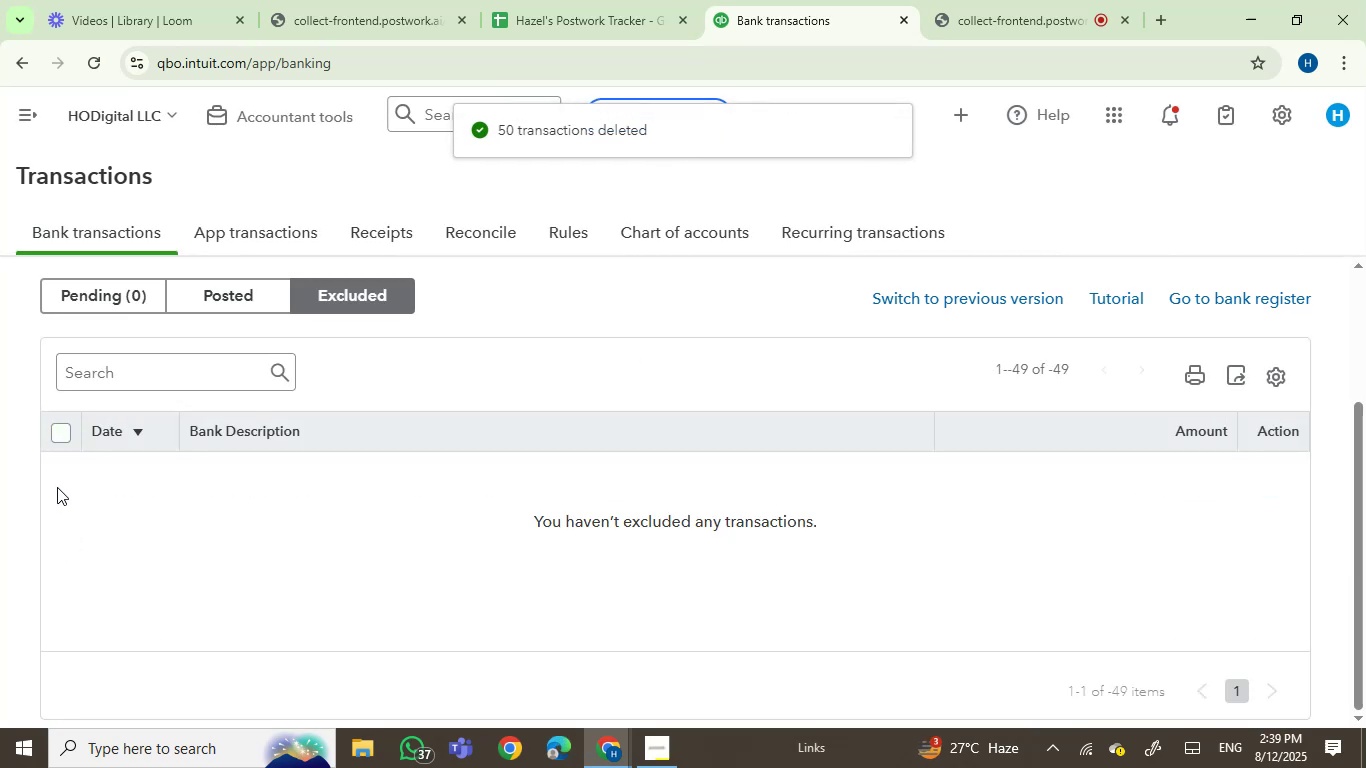 
scroll: coordinate [443, 585], scroll_direction: up, amount: 2.0
 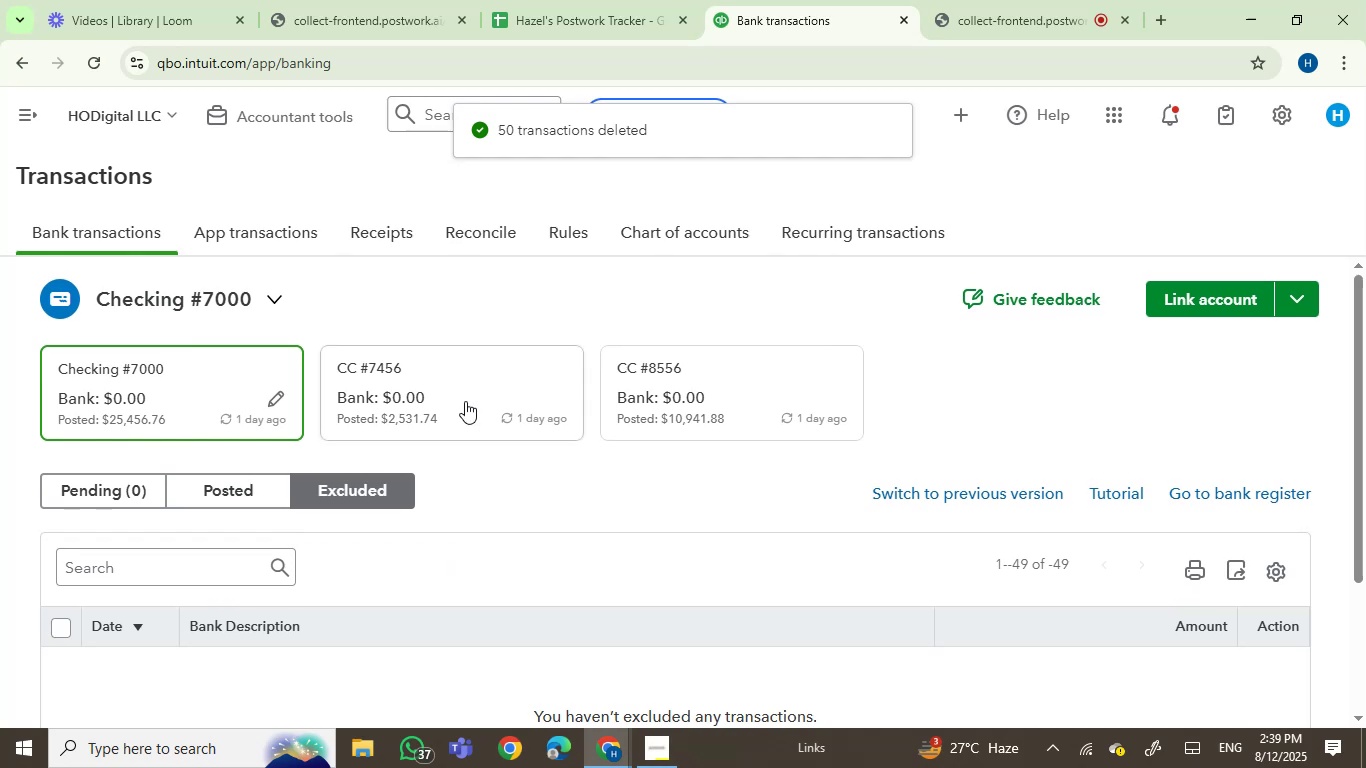 
left_click([464, 389])
 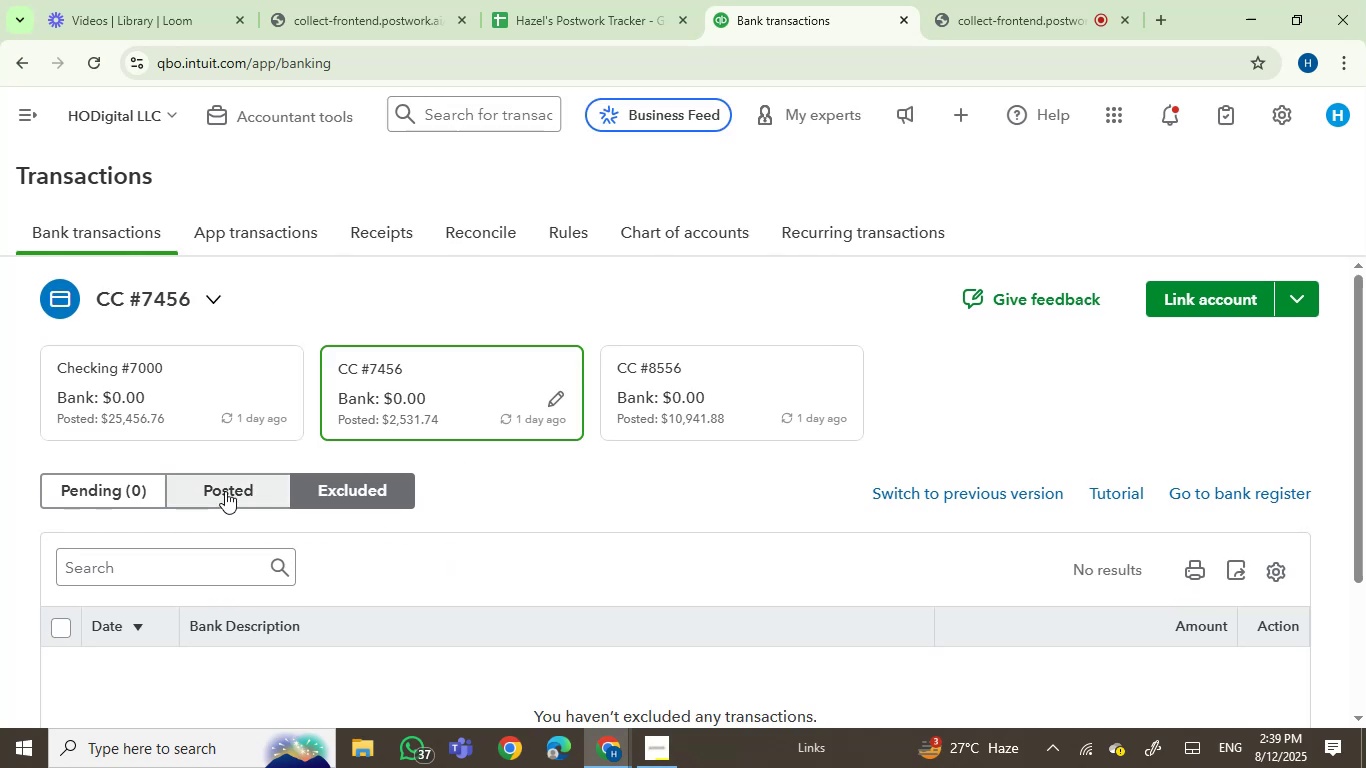 
left_click([225, 491])
 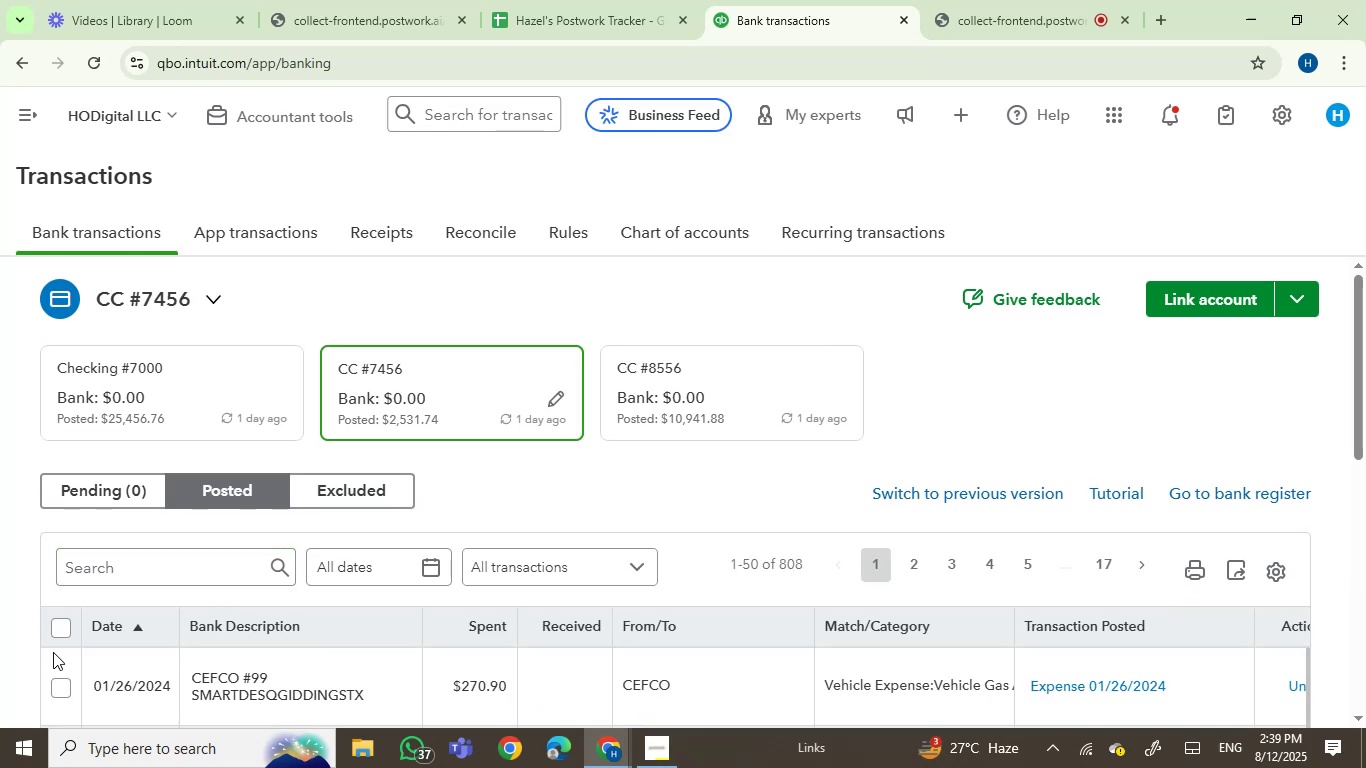 
left_click([56, 623])
 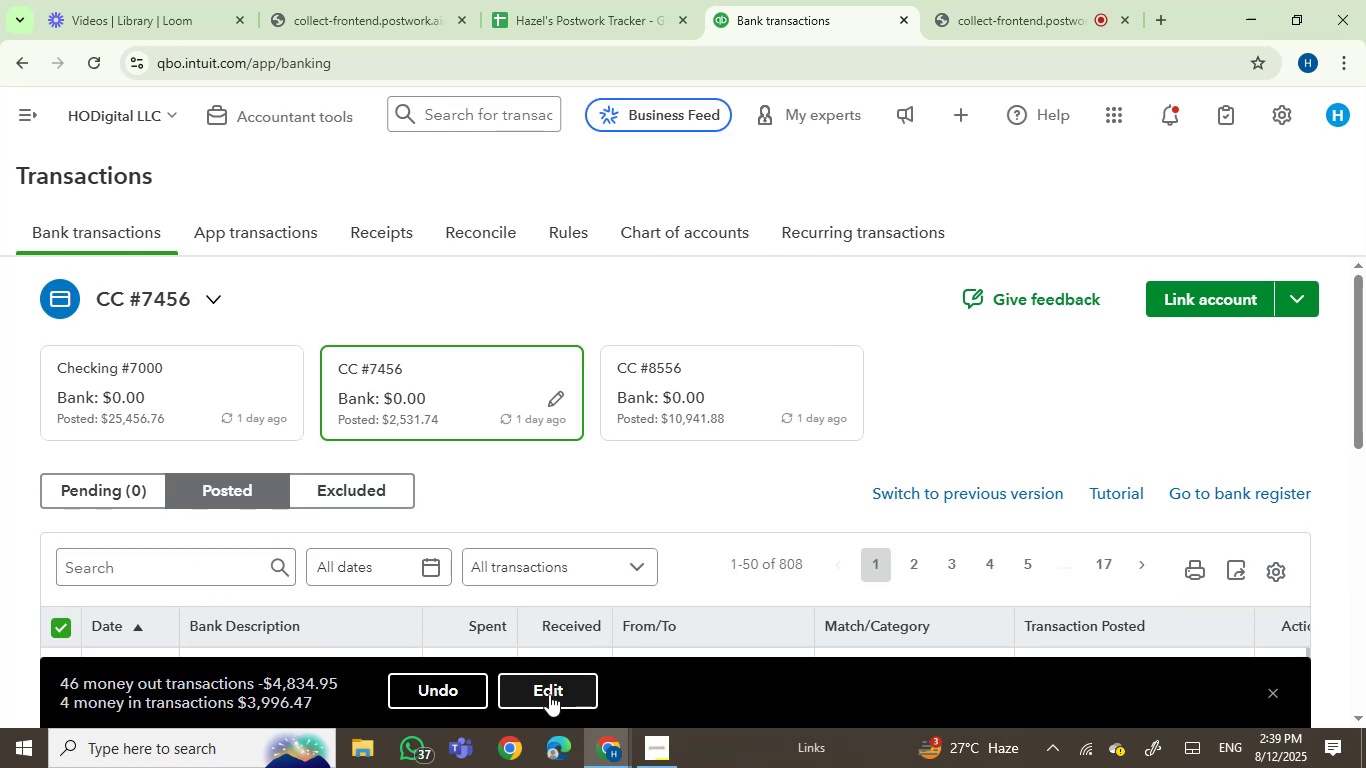 
left_click([442, 682])
 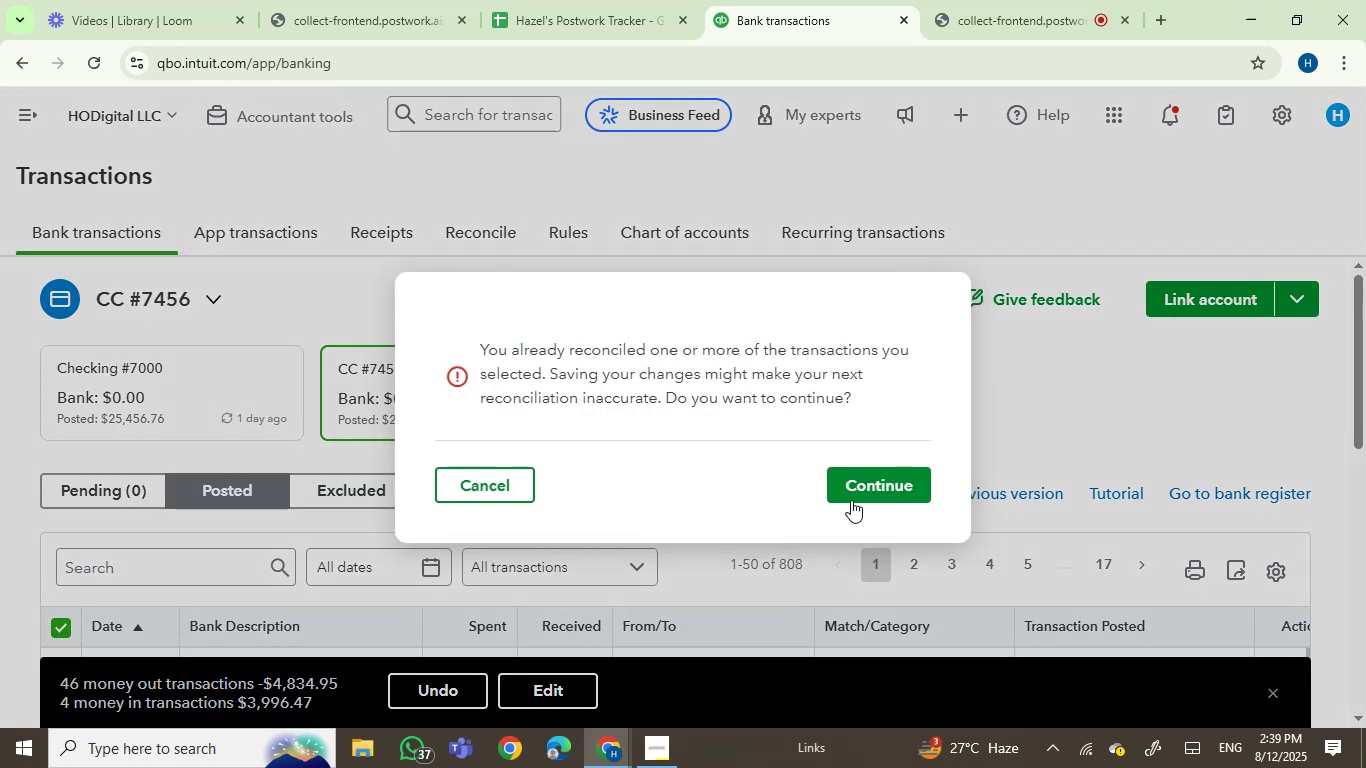 
left_click([906, 467])
 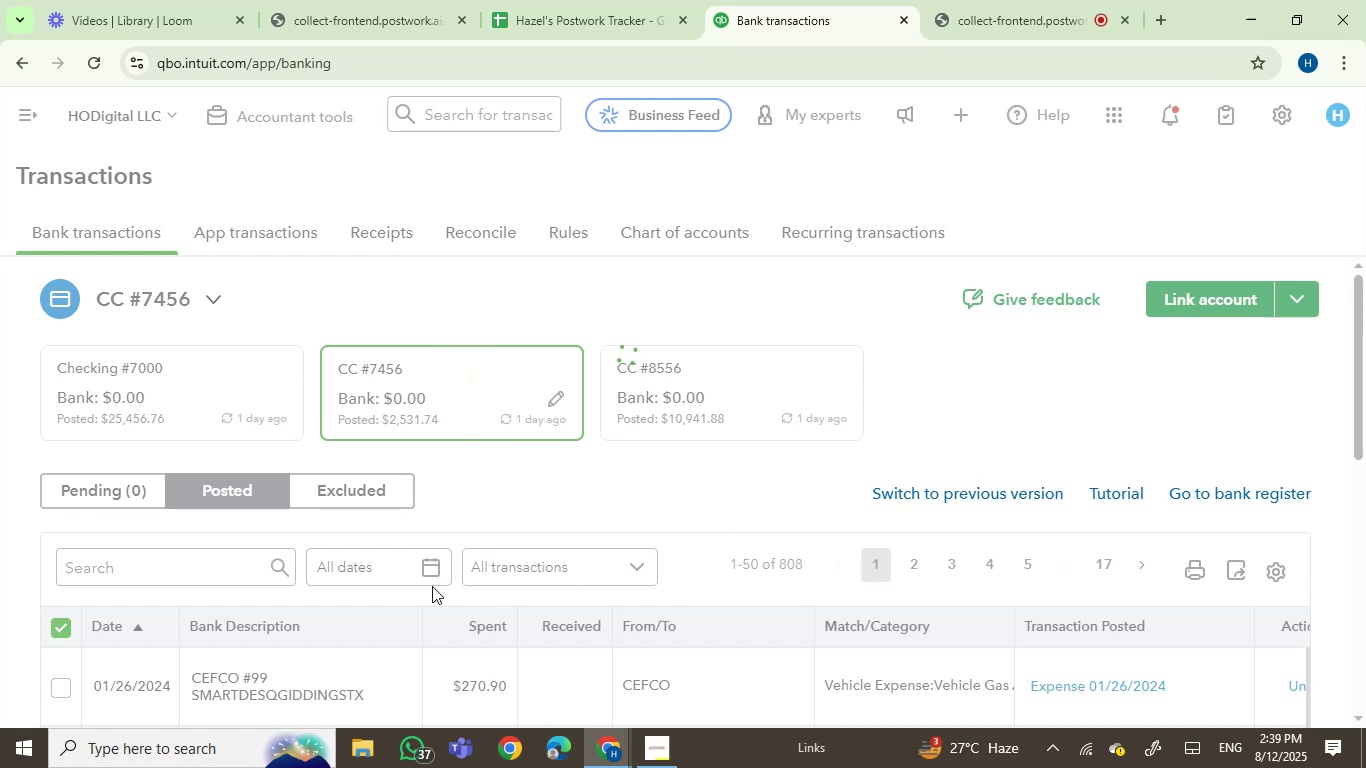 
wait(9.47)
 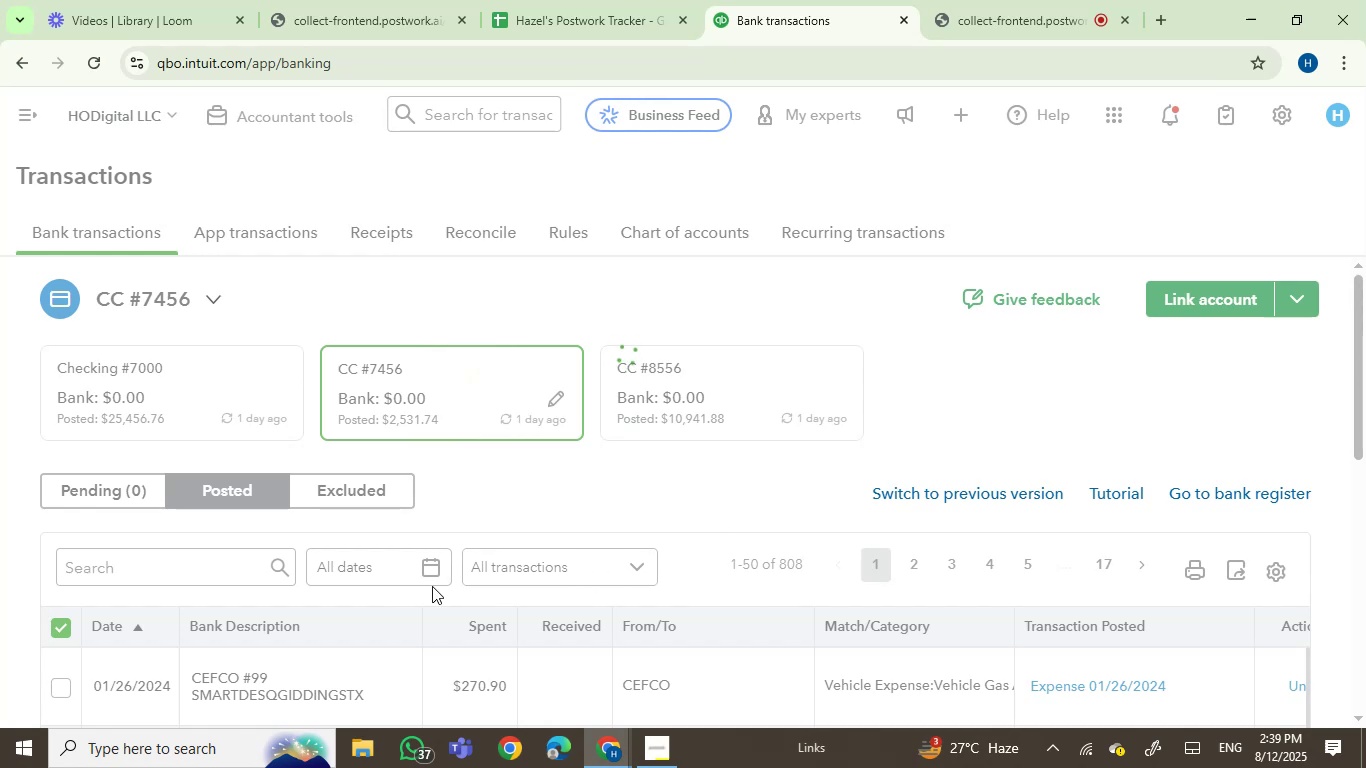 
double_click([59, 632])
 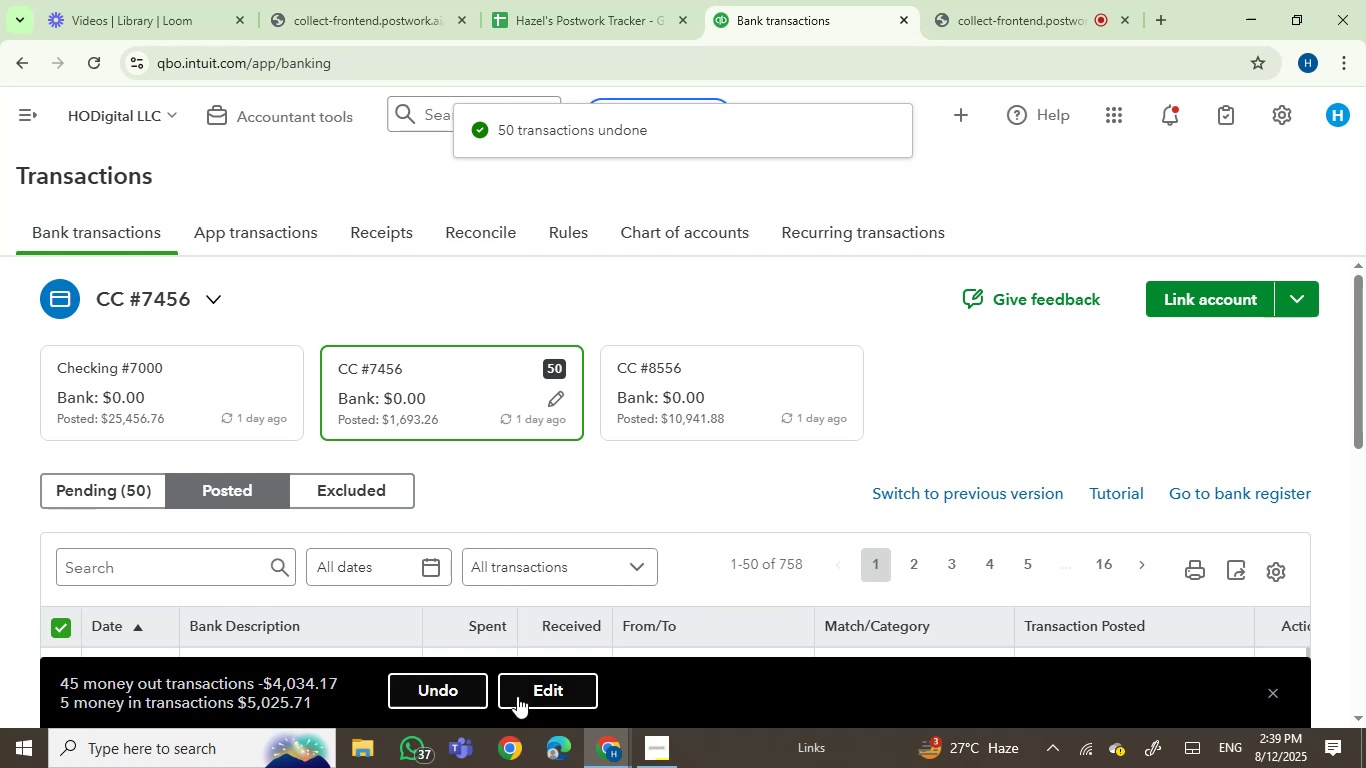 
left_click([450, 689])
 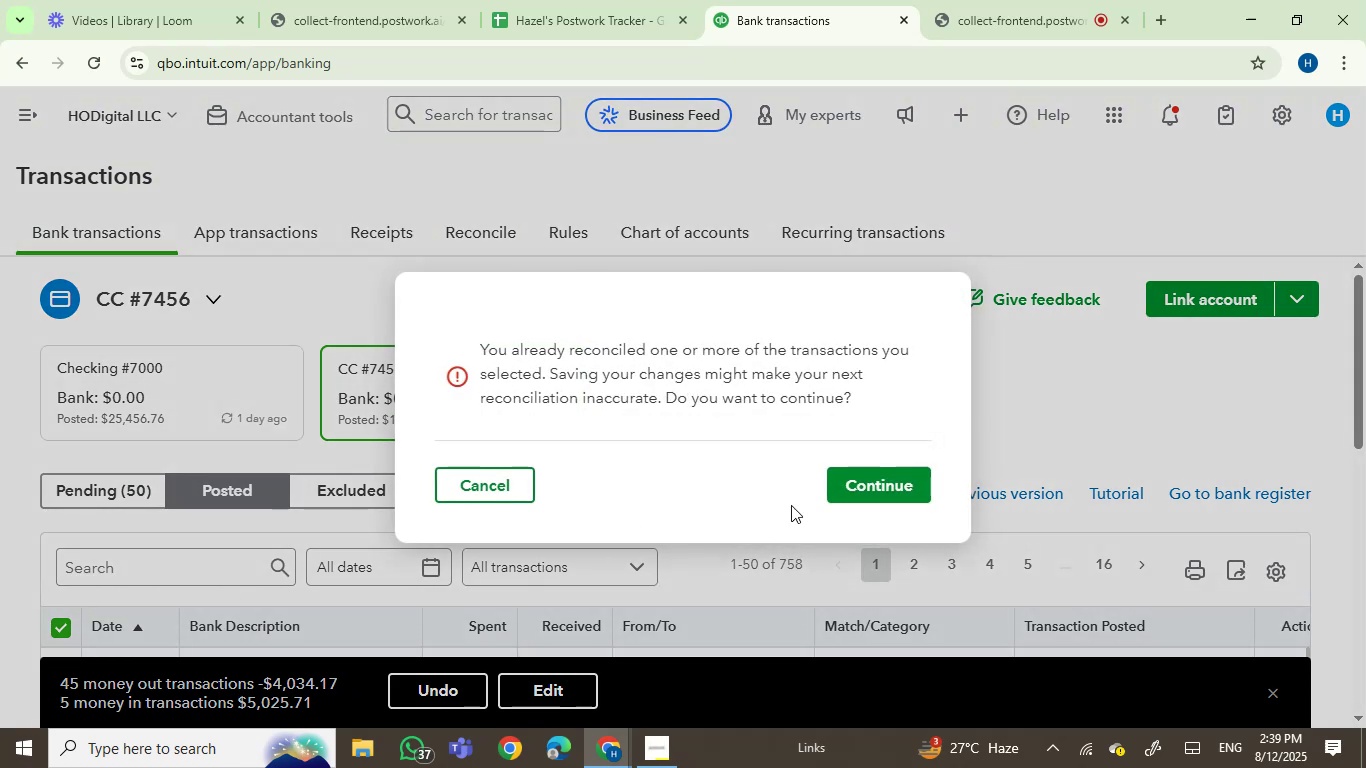 
left_click([884, 489])
 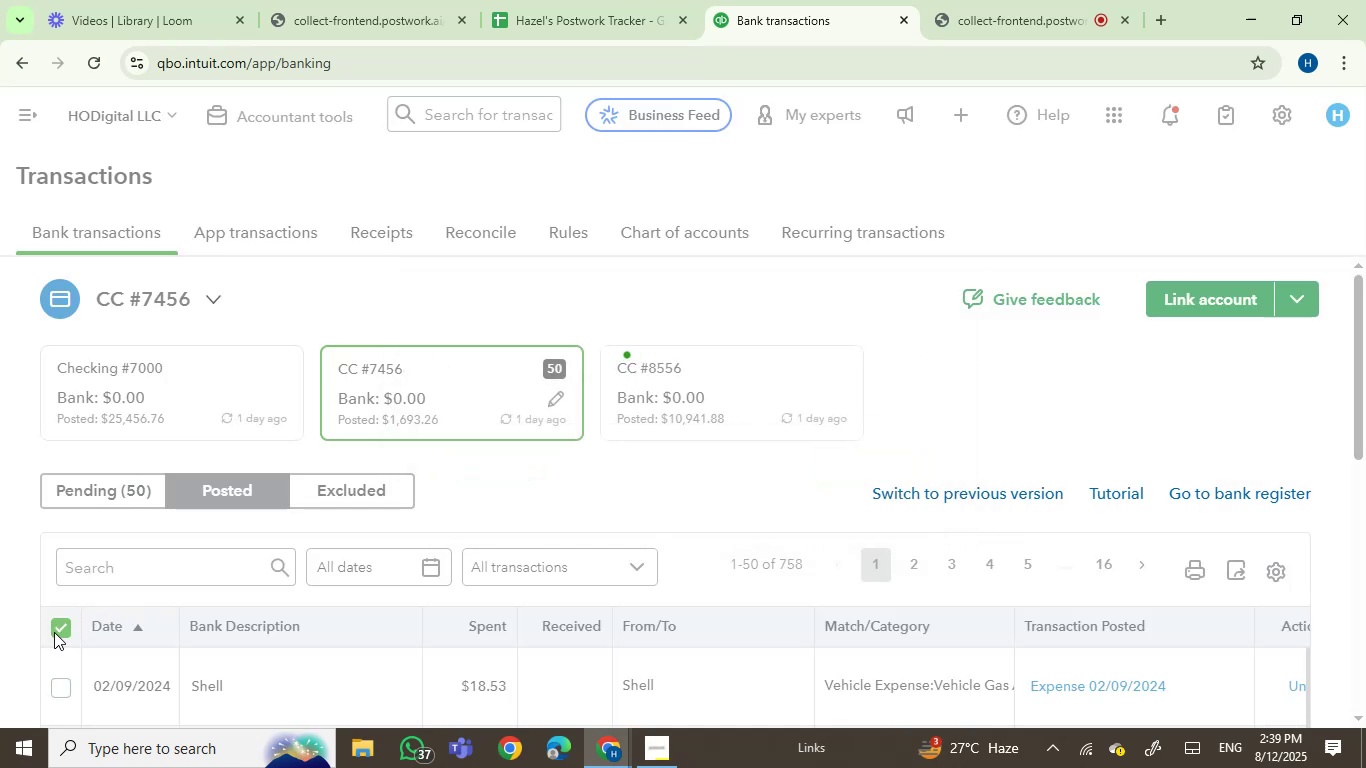 
wait(9.09)
 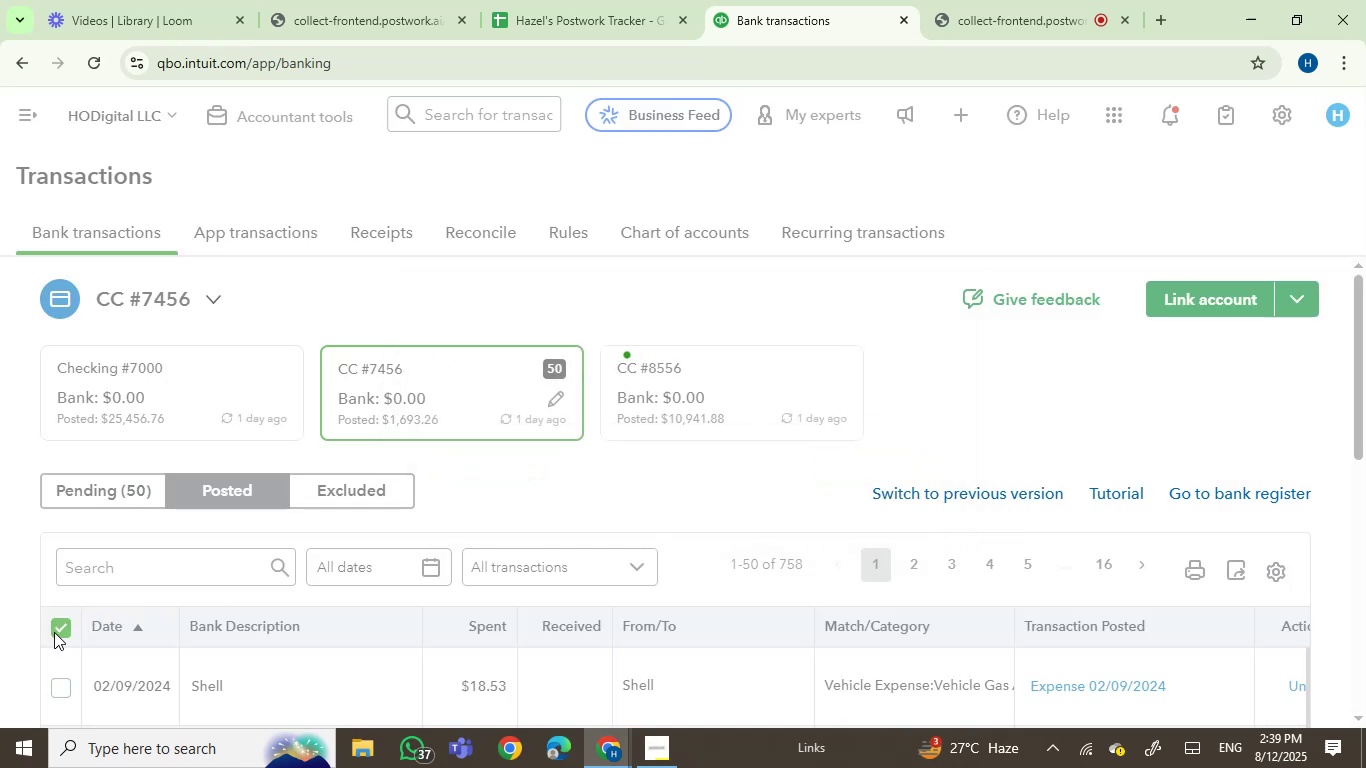 
left_click([59, 624])
 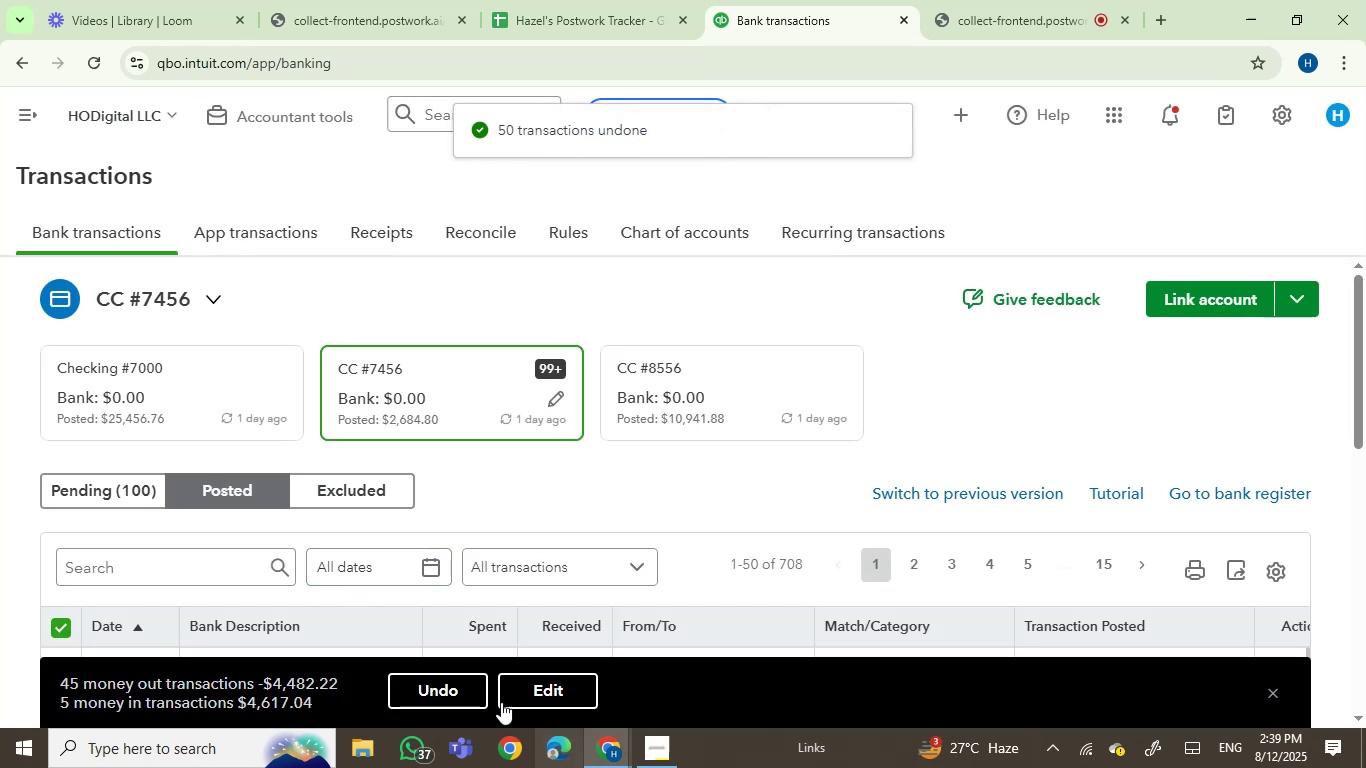 
left_click([441, 688])
 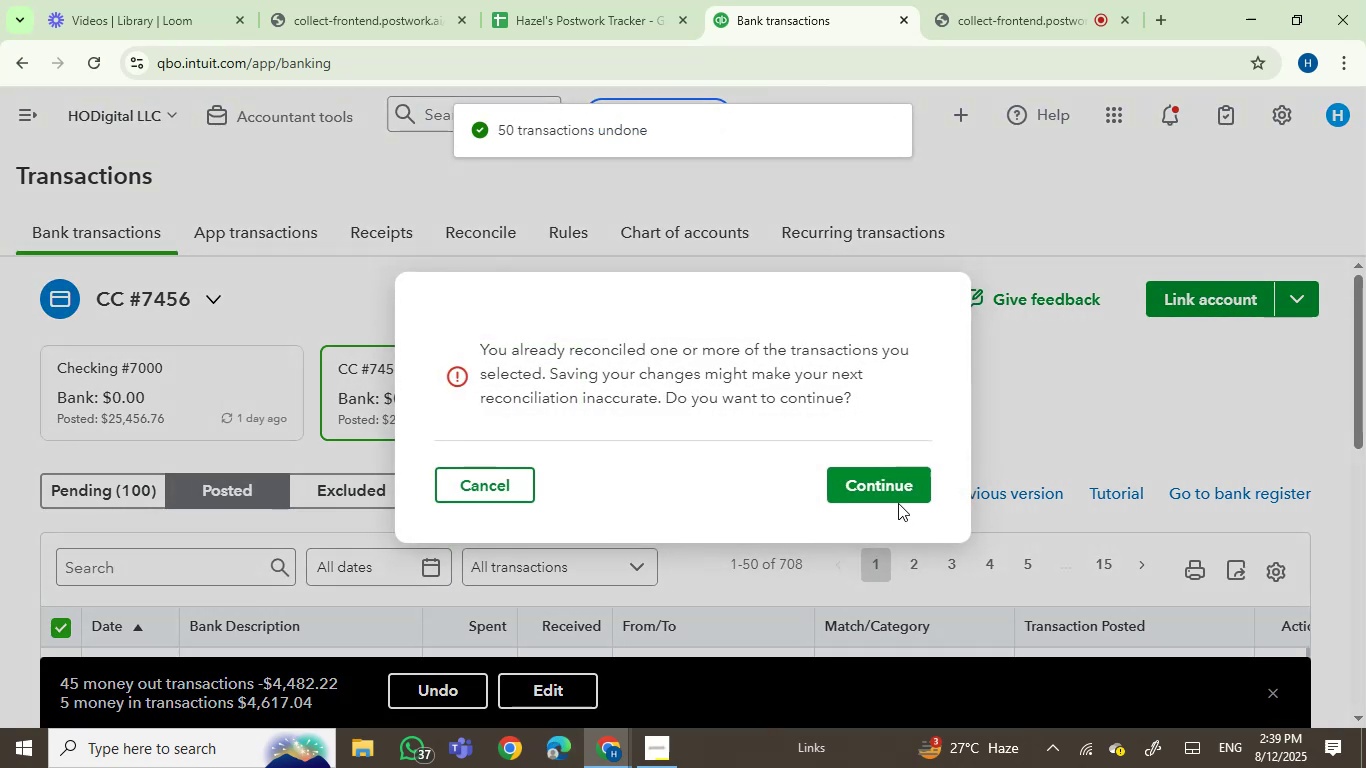 
left_click([901, 482])
 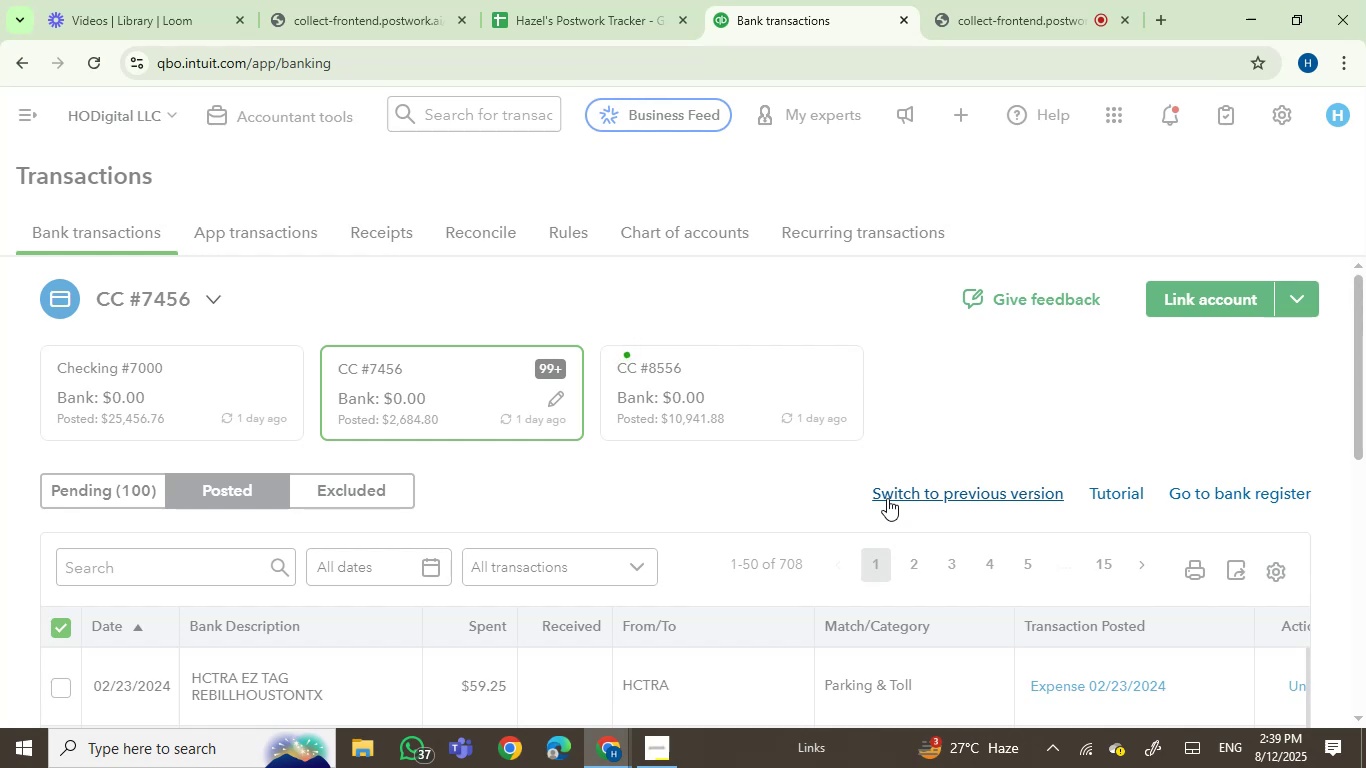 
wait(10.54)
 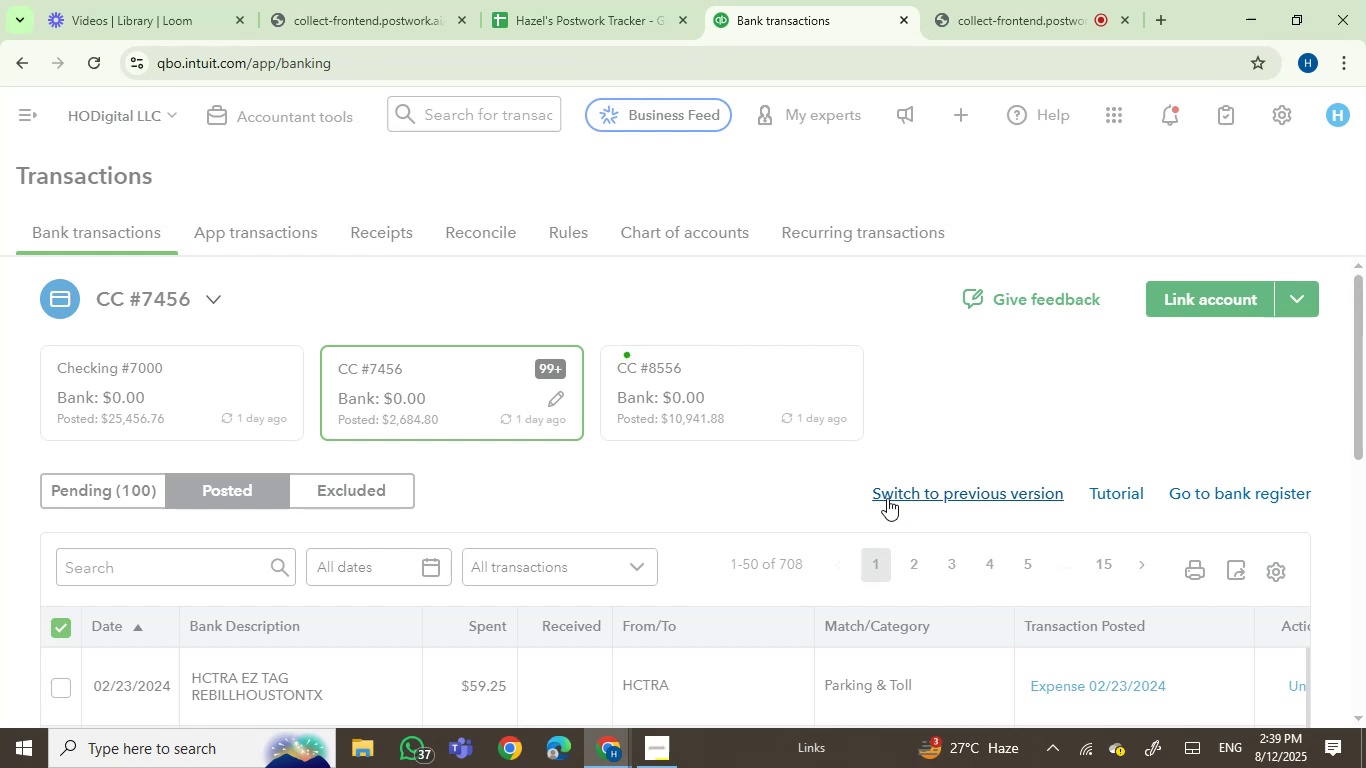 
left_click([63, 630])
 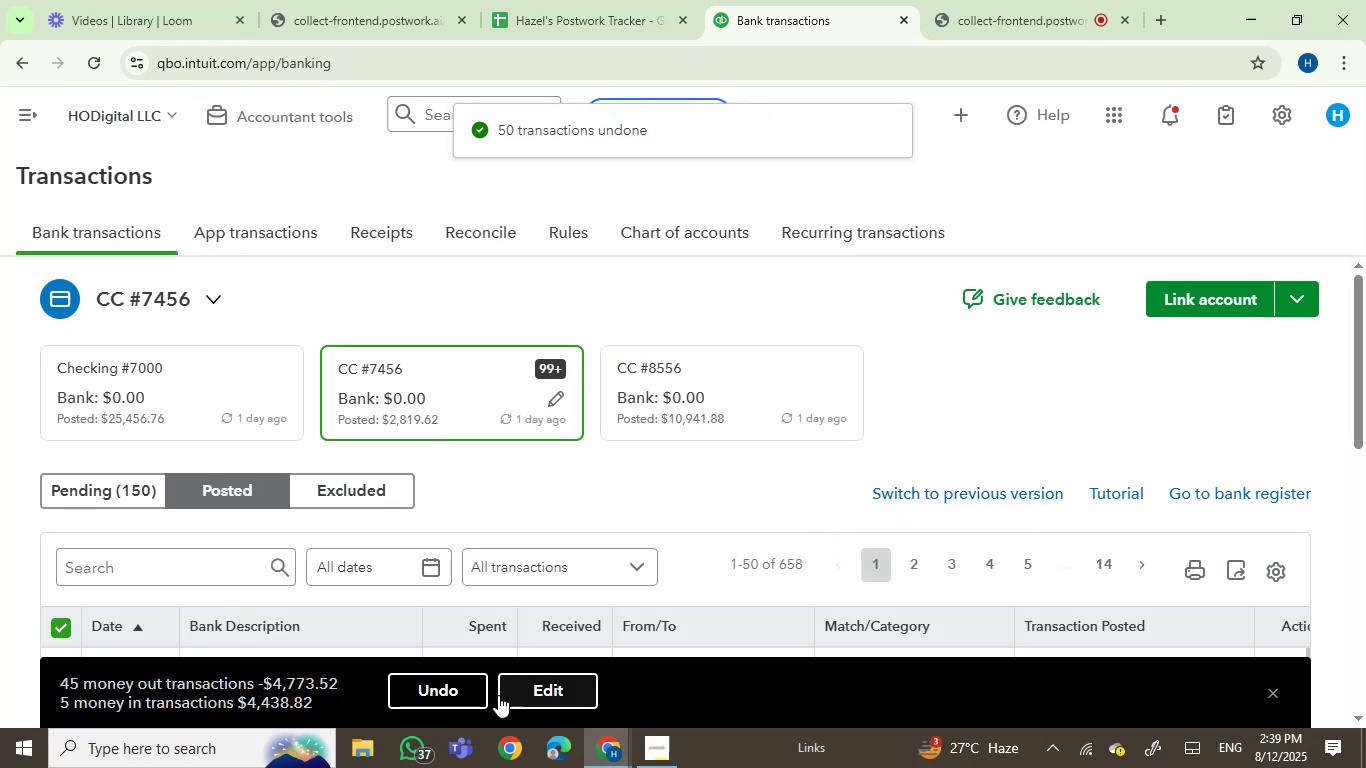 
left_click([454, 686])
 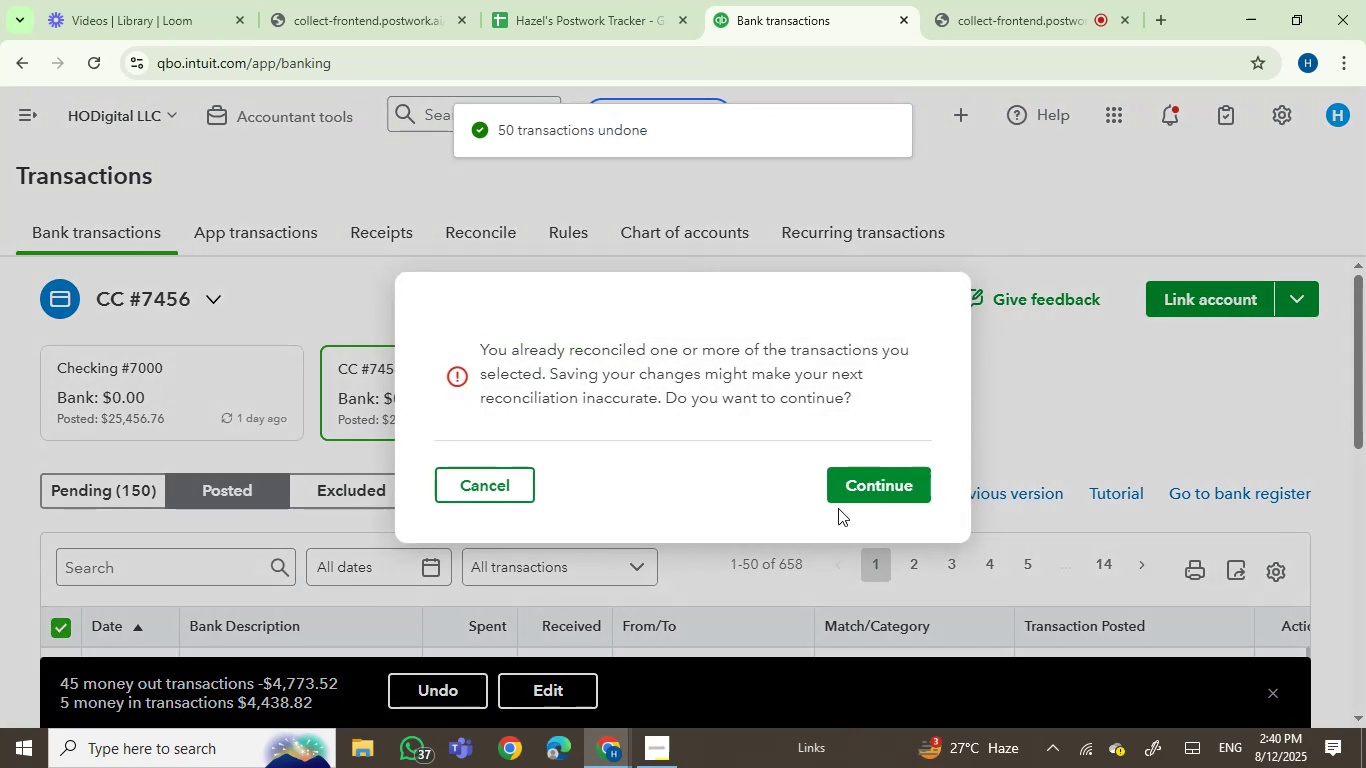 
left_click([893, 489])
 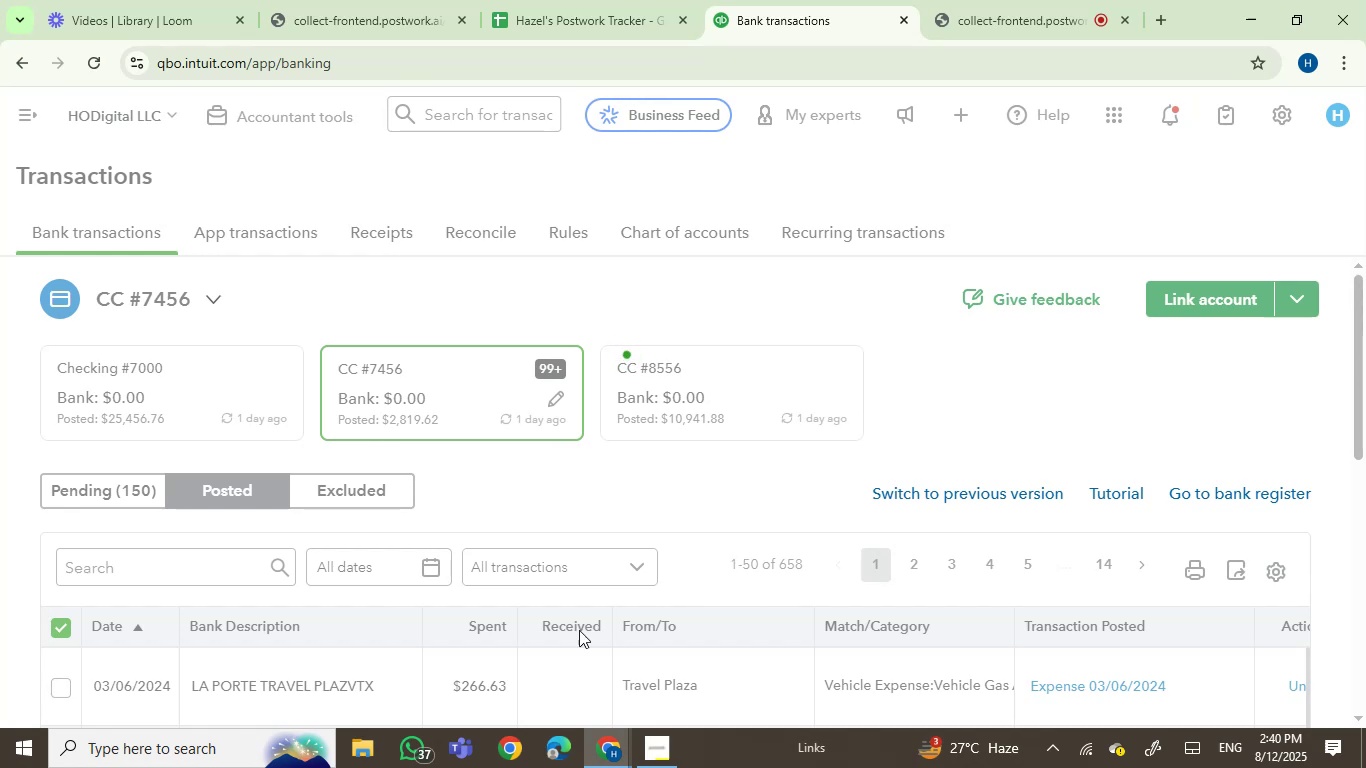 
wait(8.8)
 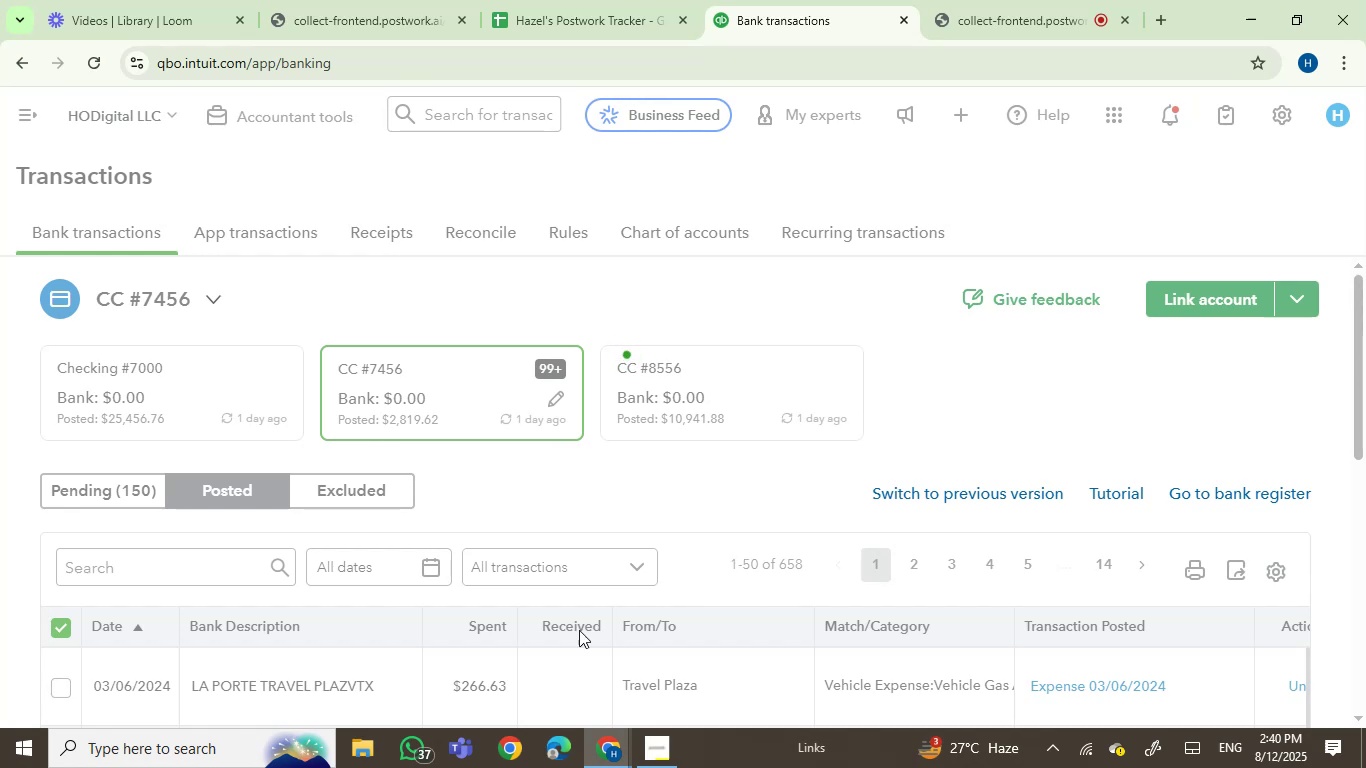 
left_click([64, 628])
 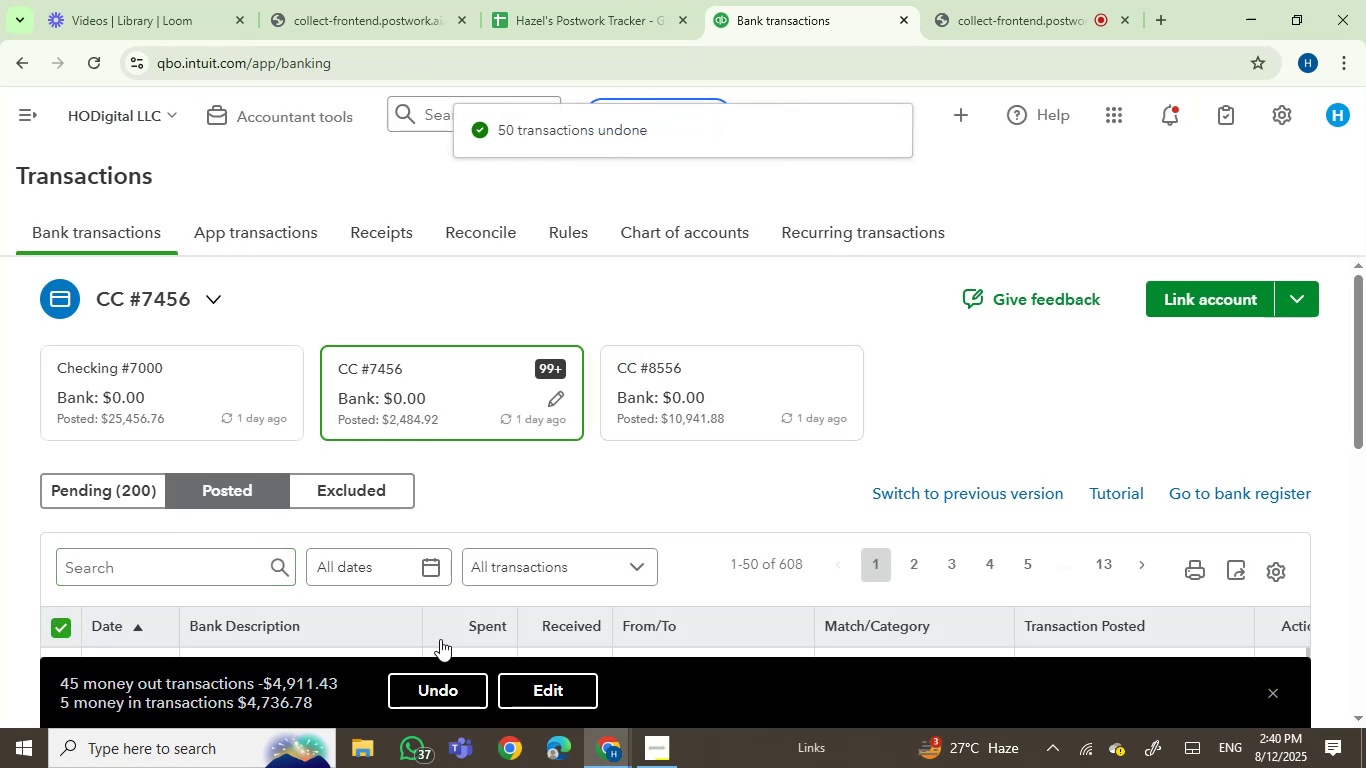 
left_click([430, 690])
 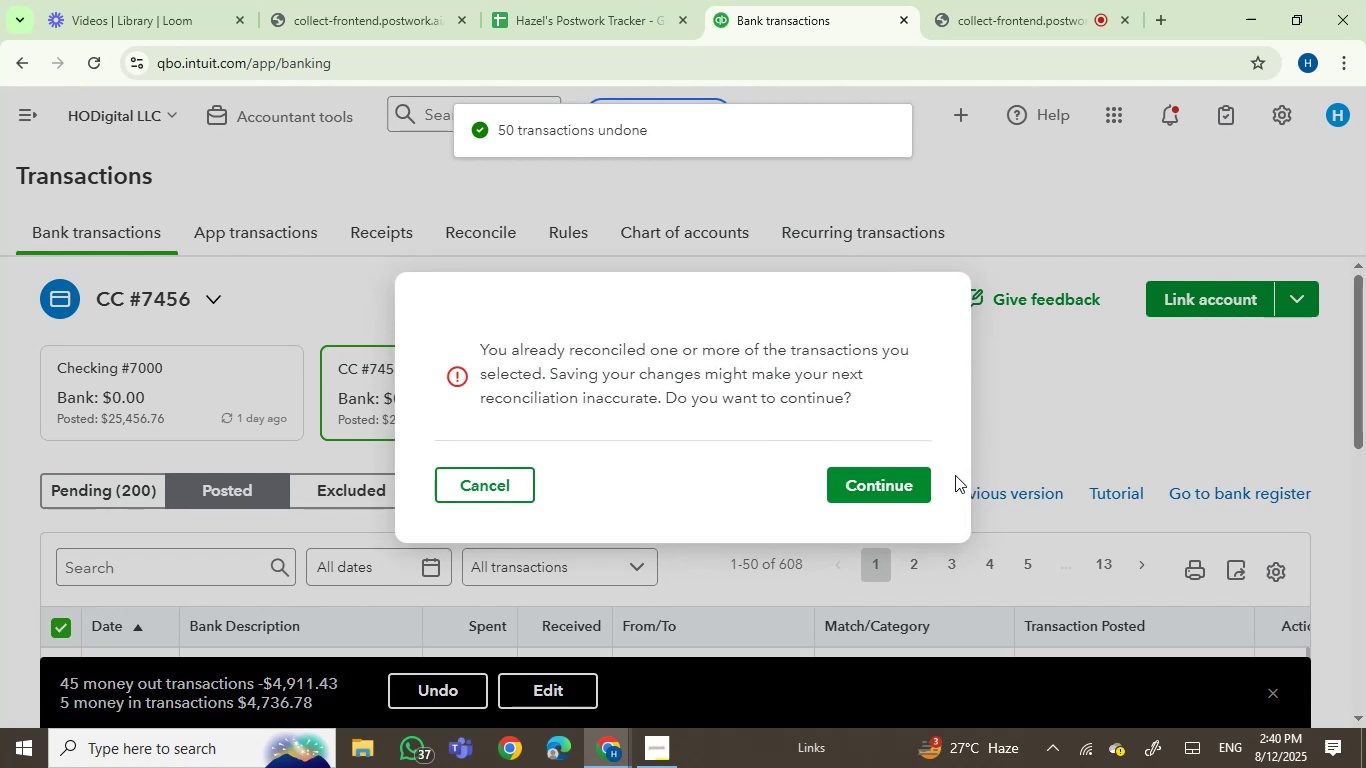 
left_click([890, 497])
 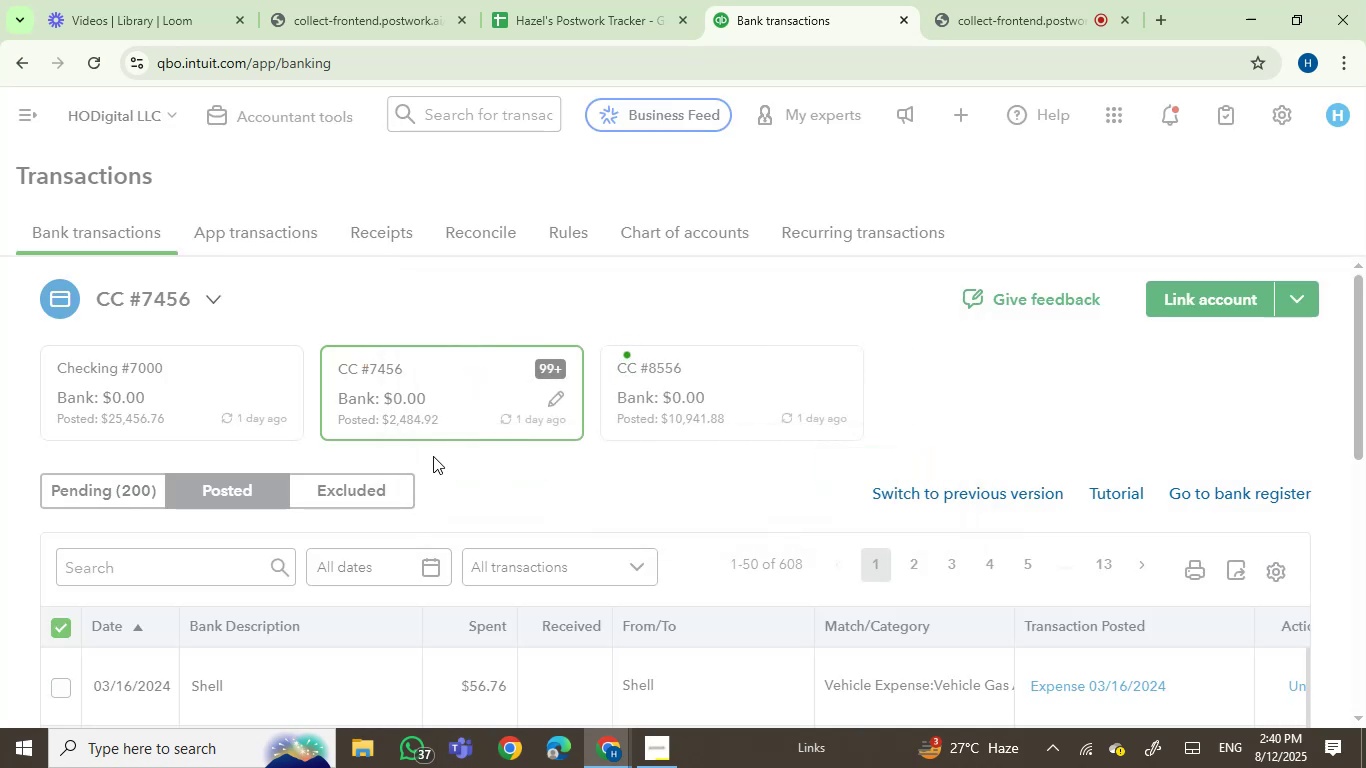 
scroll: coordinate [545, 406], scroll_direction: down, amount: 1.0
 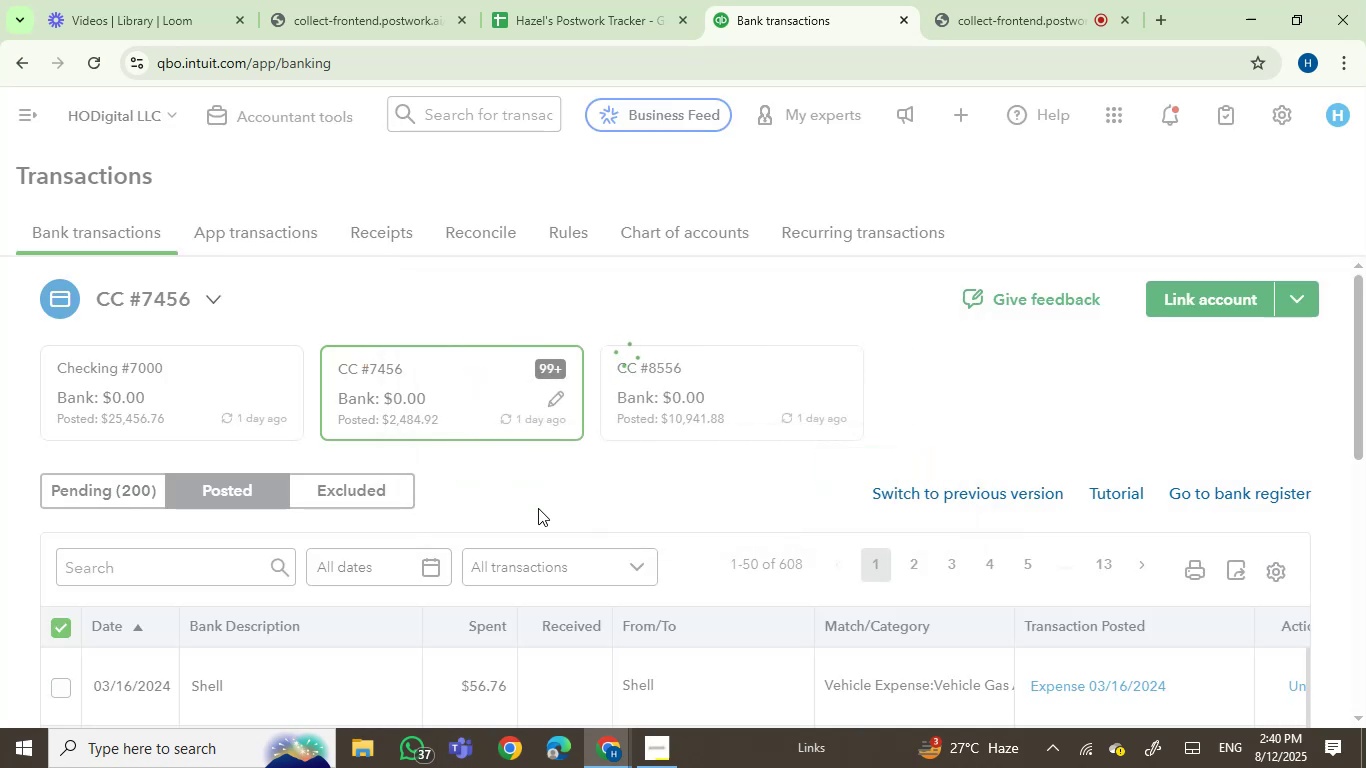 
wait(7.59)
 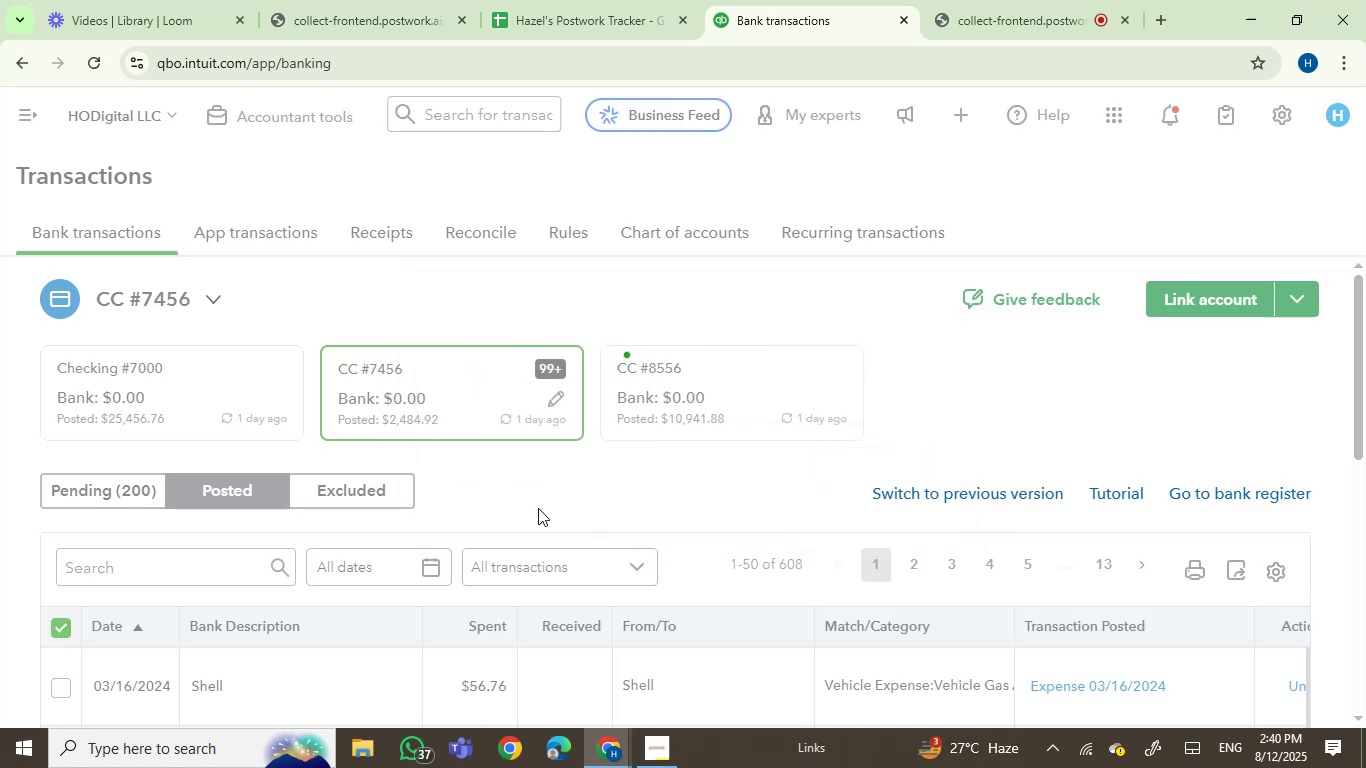 
left_click([62, 626])
 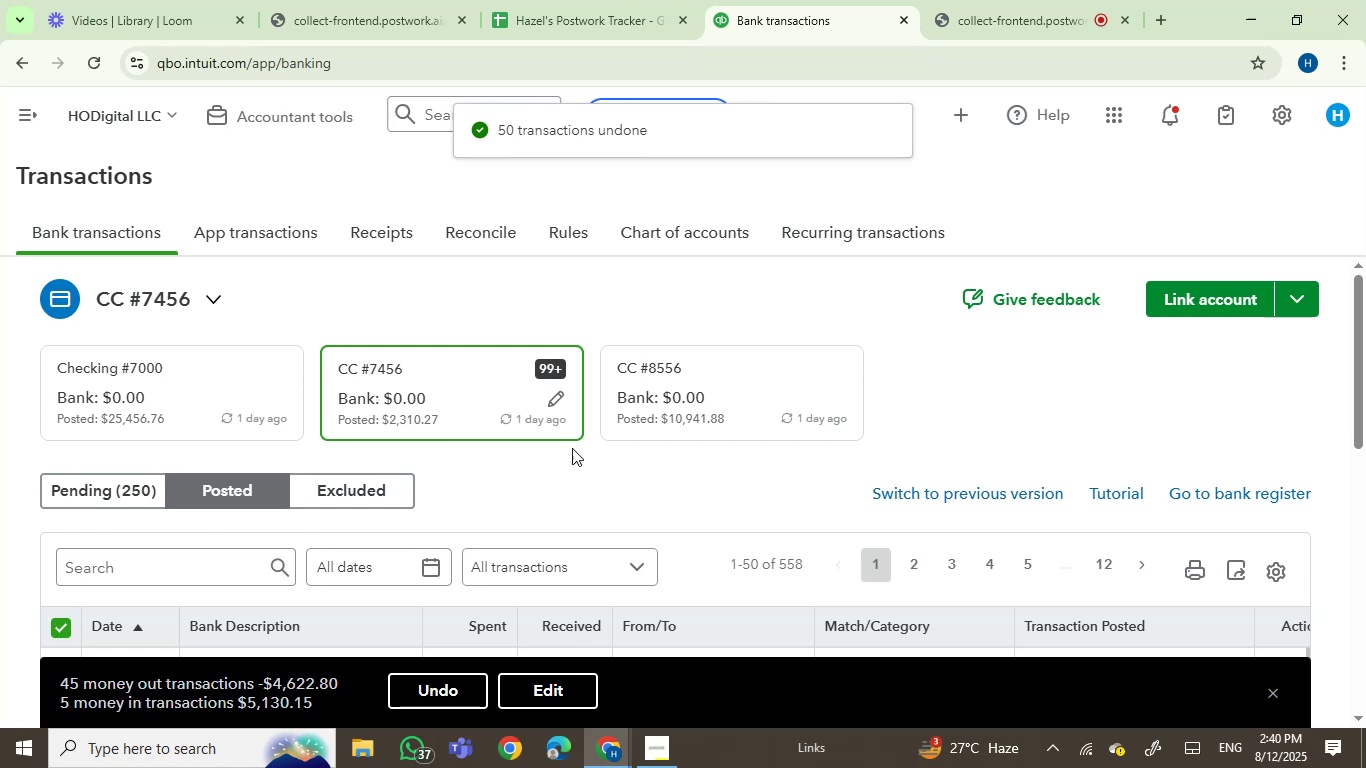 
scroll: coordinate [573, 448], scroll_direction: down, amount: 1.0
 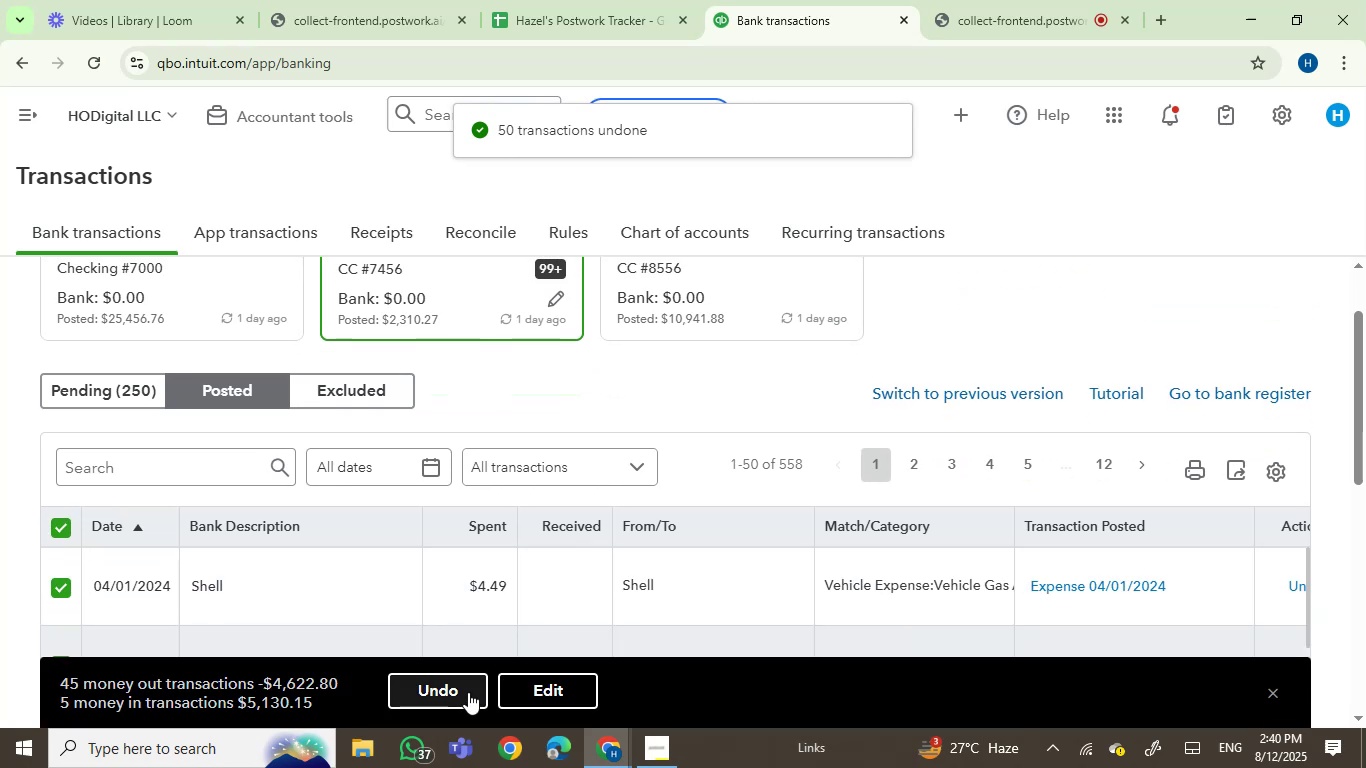 
left_click([465, 691])
 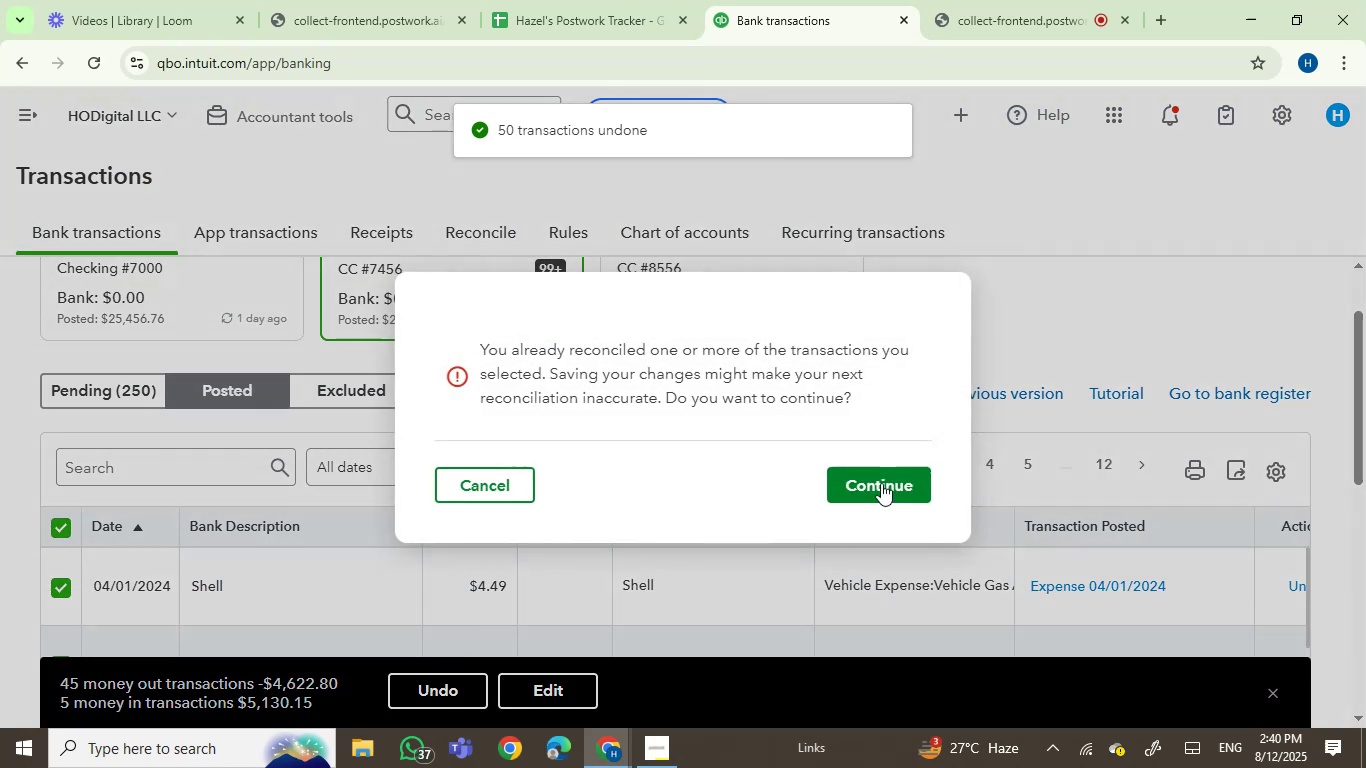 
left_click([906, 471])
 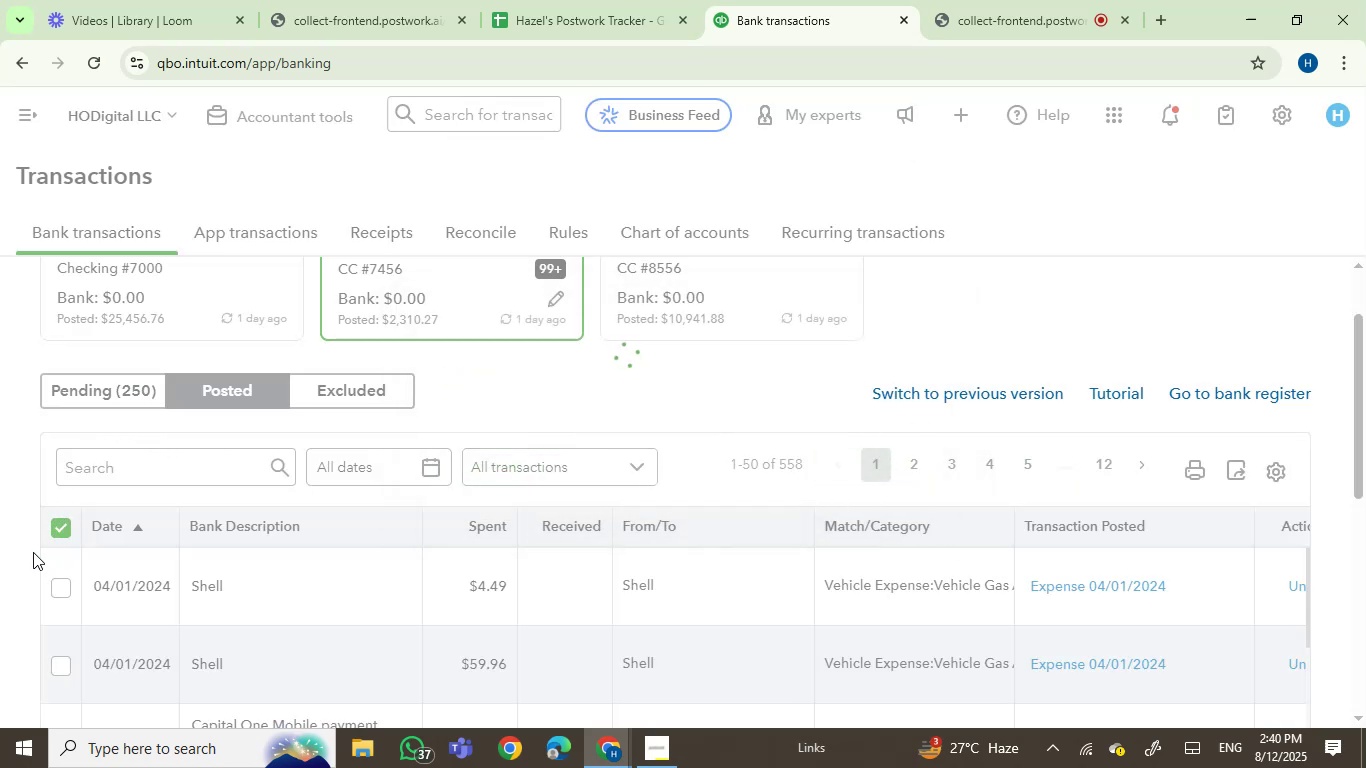 
wait(9.84)
 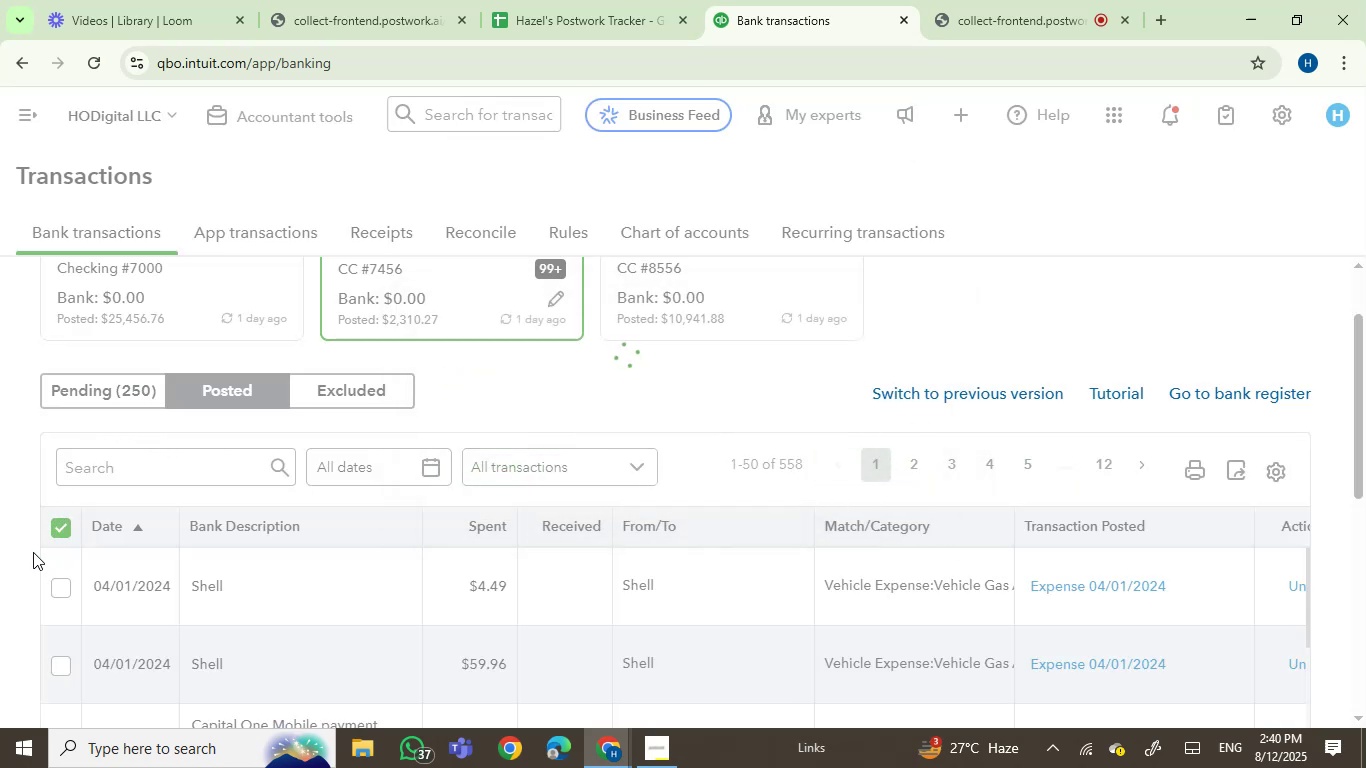 
left_click([61, 528])
 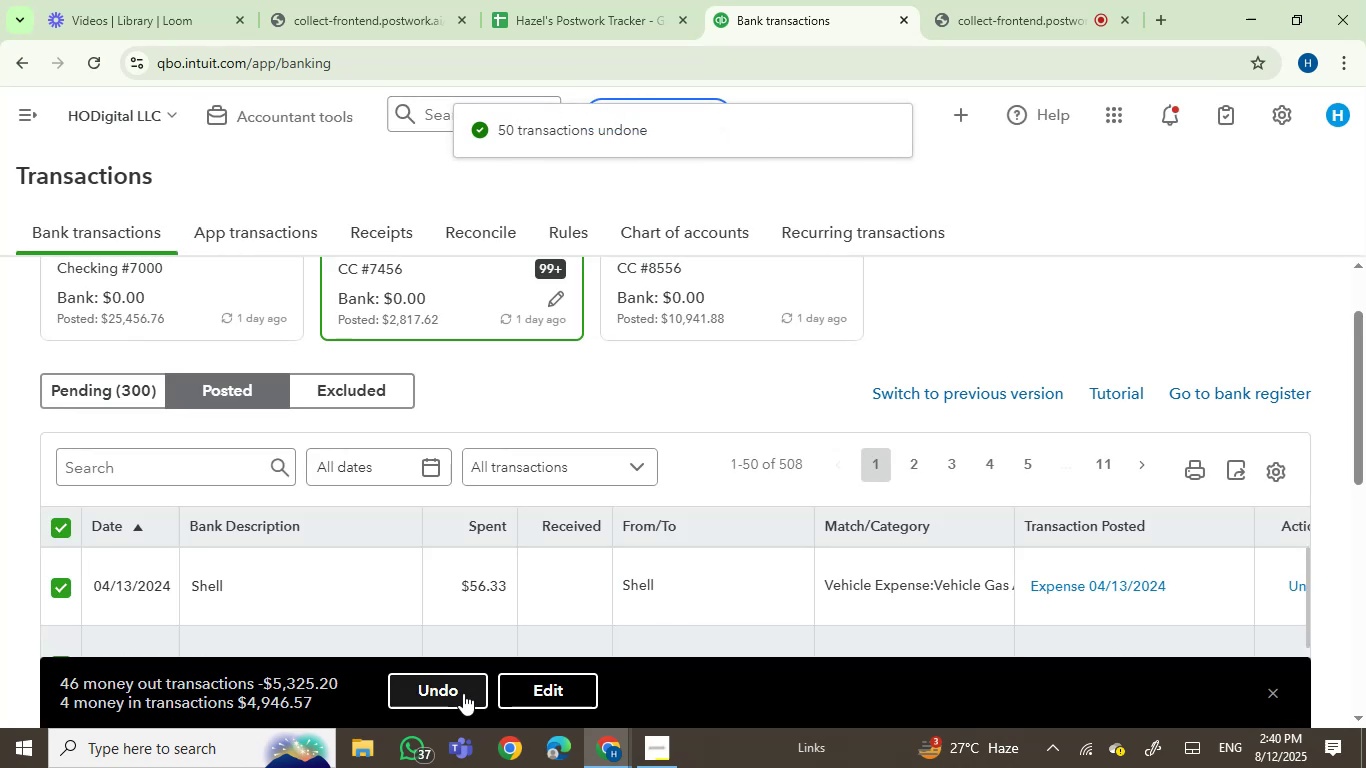 
left_click([463, 693])
 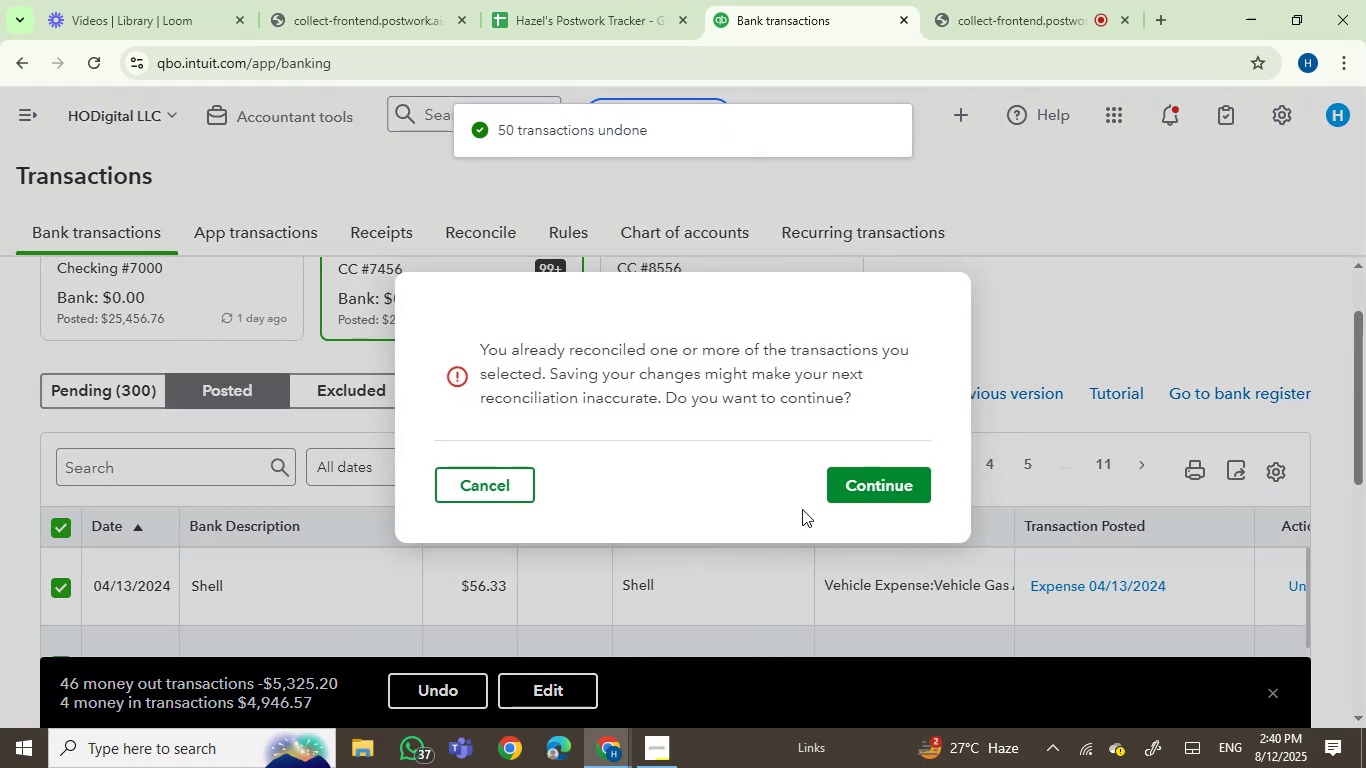 
left_click([858, 492])
 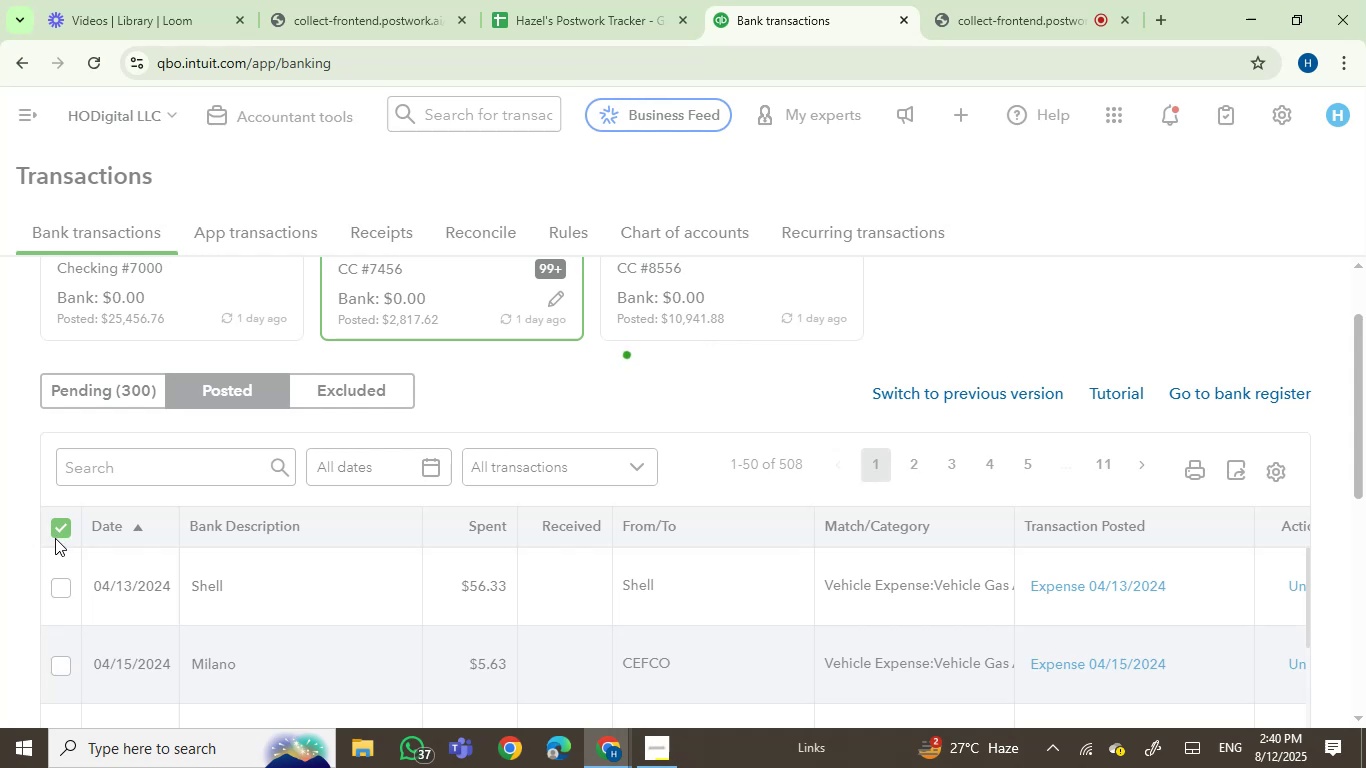 
wait(10.34)
 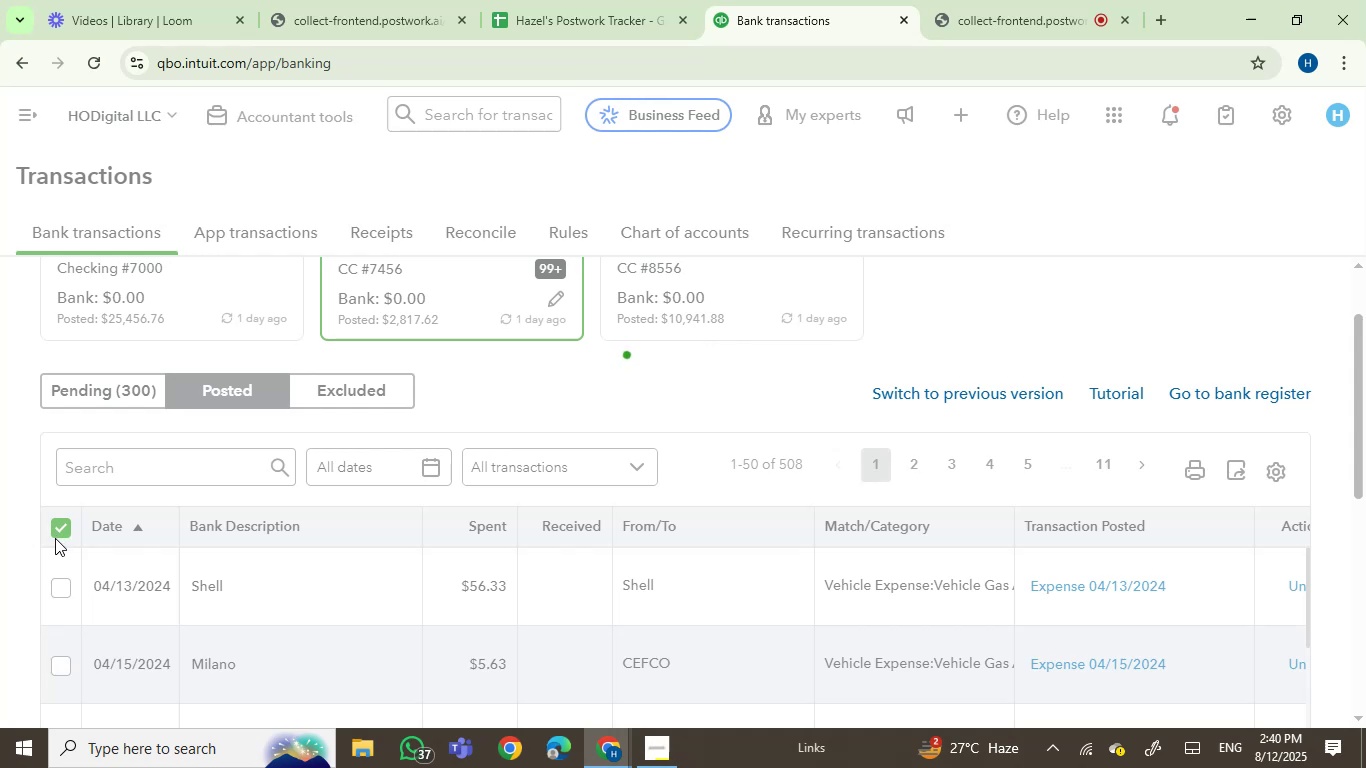 
scroll: coordinate [59, 526], scroll_direction: up, amount: 2.0
 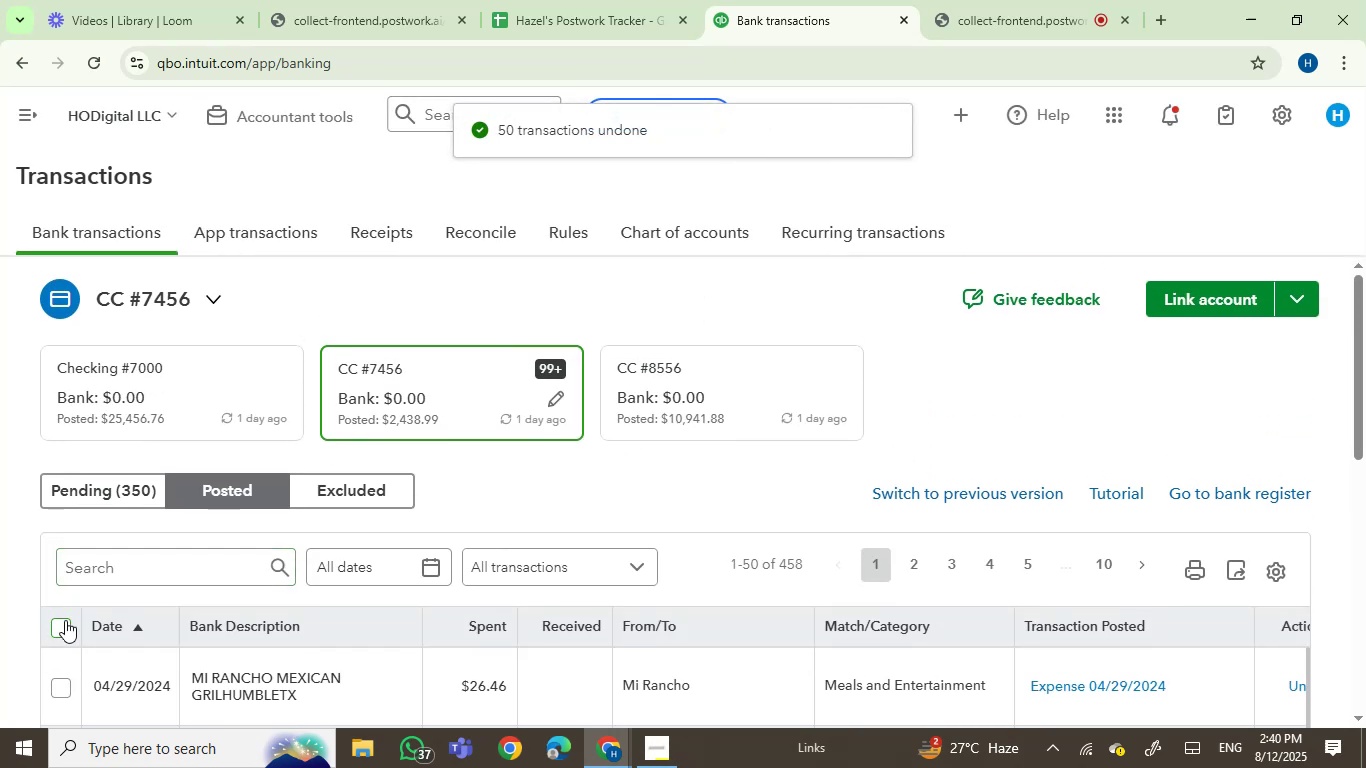 
left_click([65, 620])
 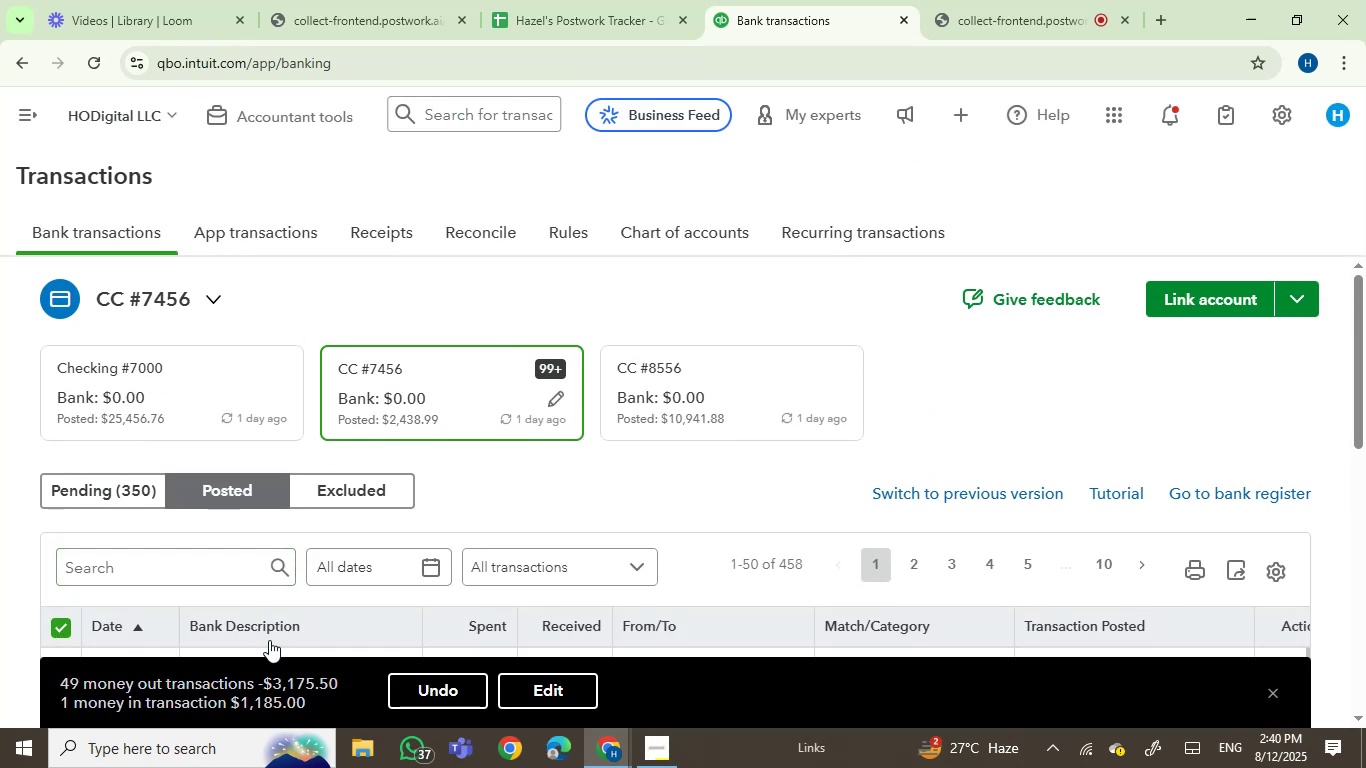 
left_click([439, 691])
 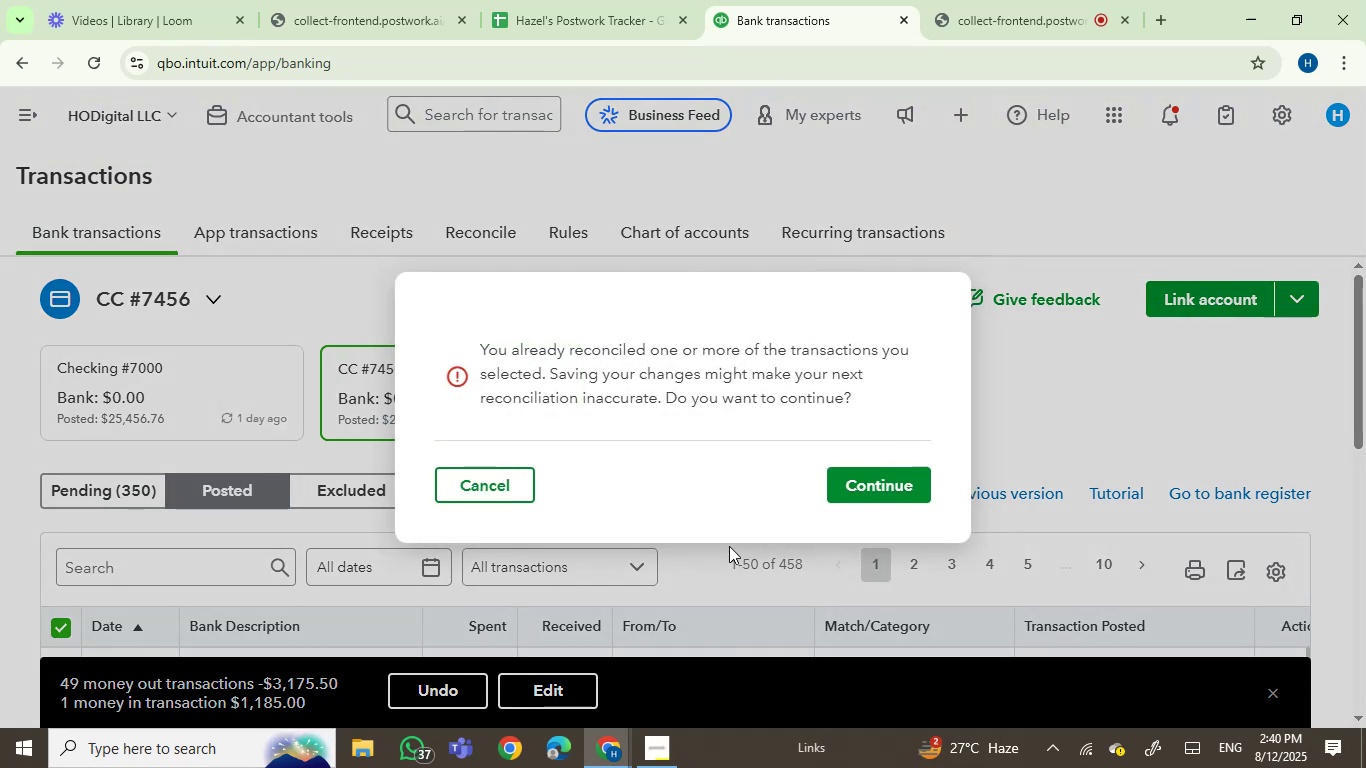 
left_click([856, 482])
 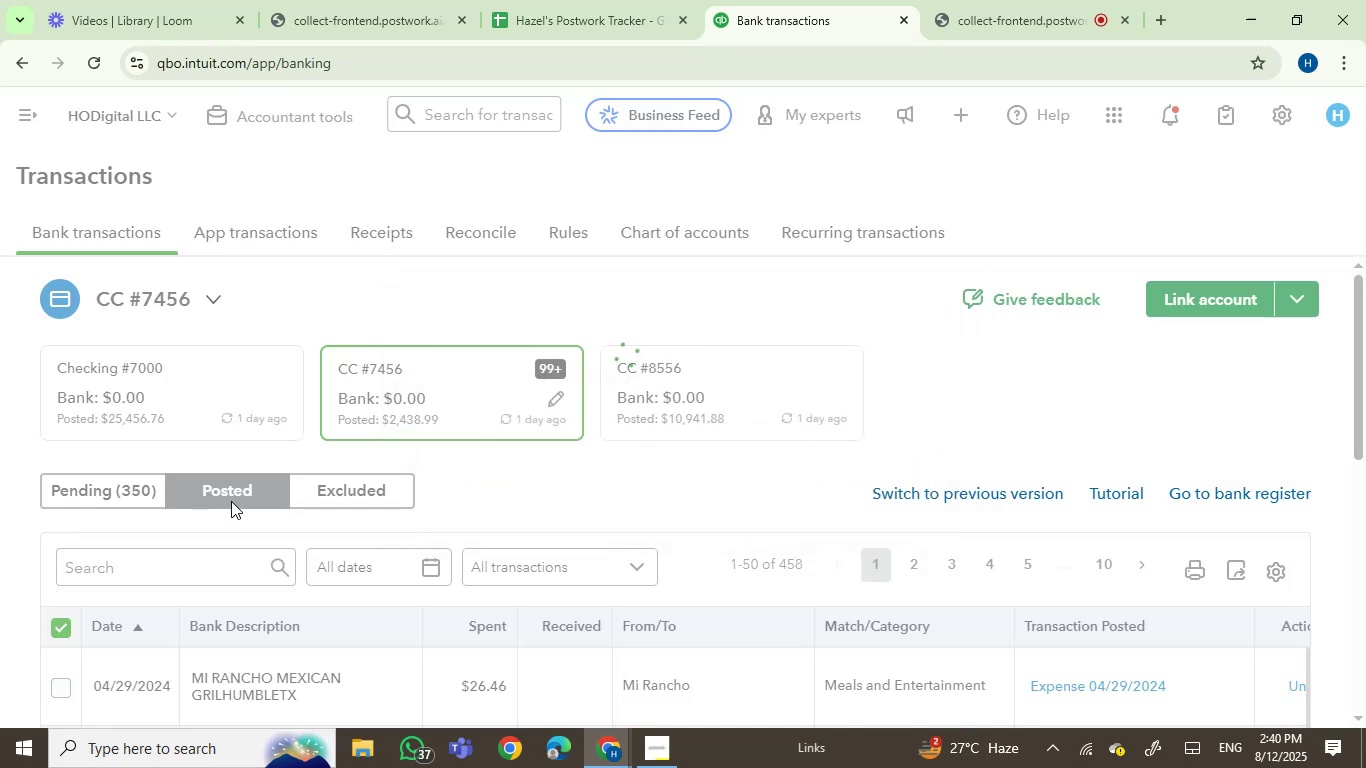 
scroll: coordinate [231, 501], scroll_direction: down, amount: 1.0
 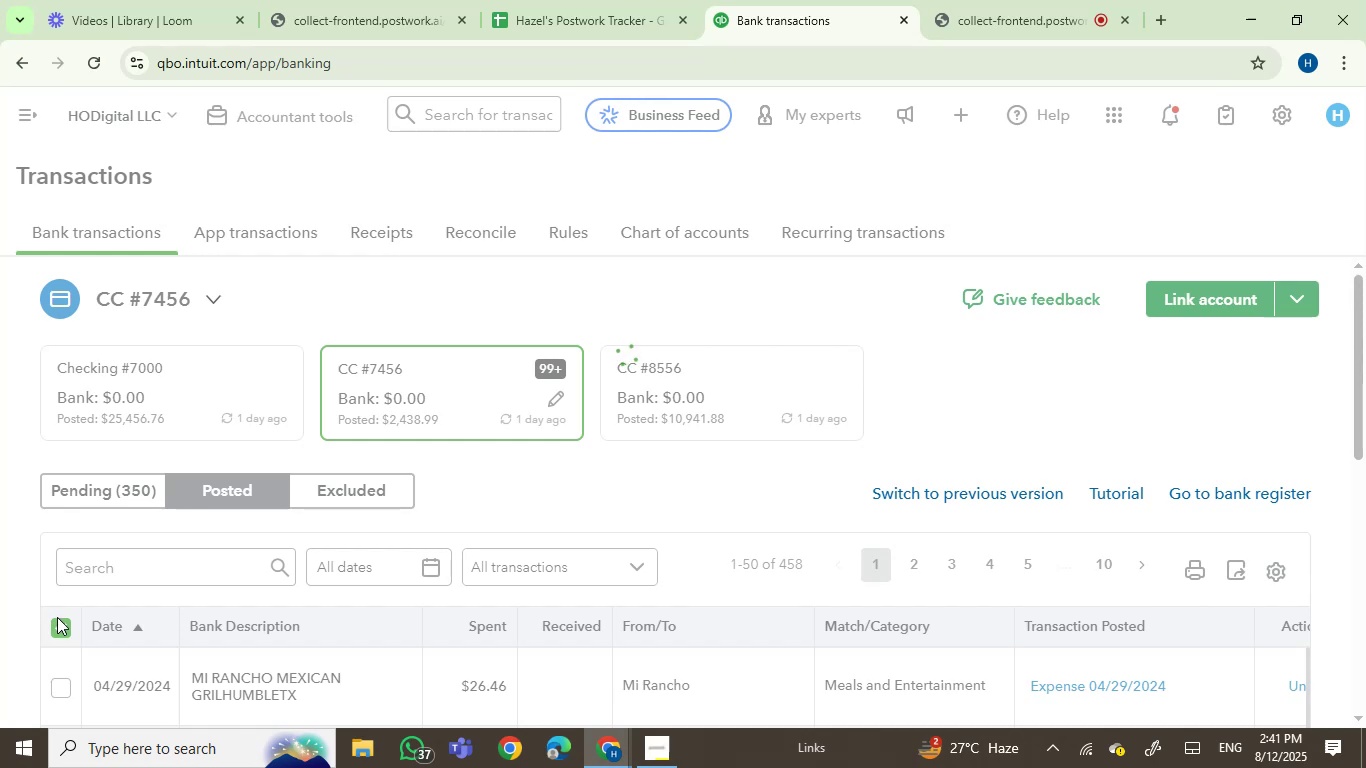 
left_click([64, 626])
 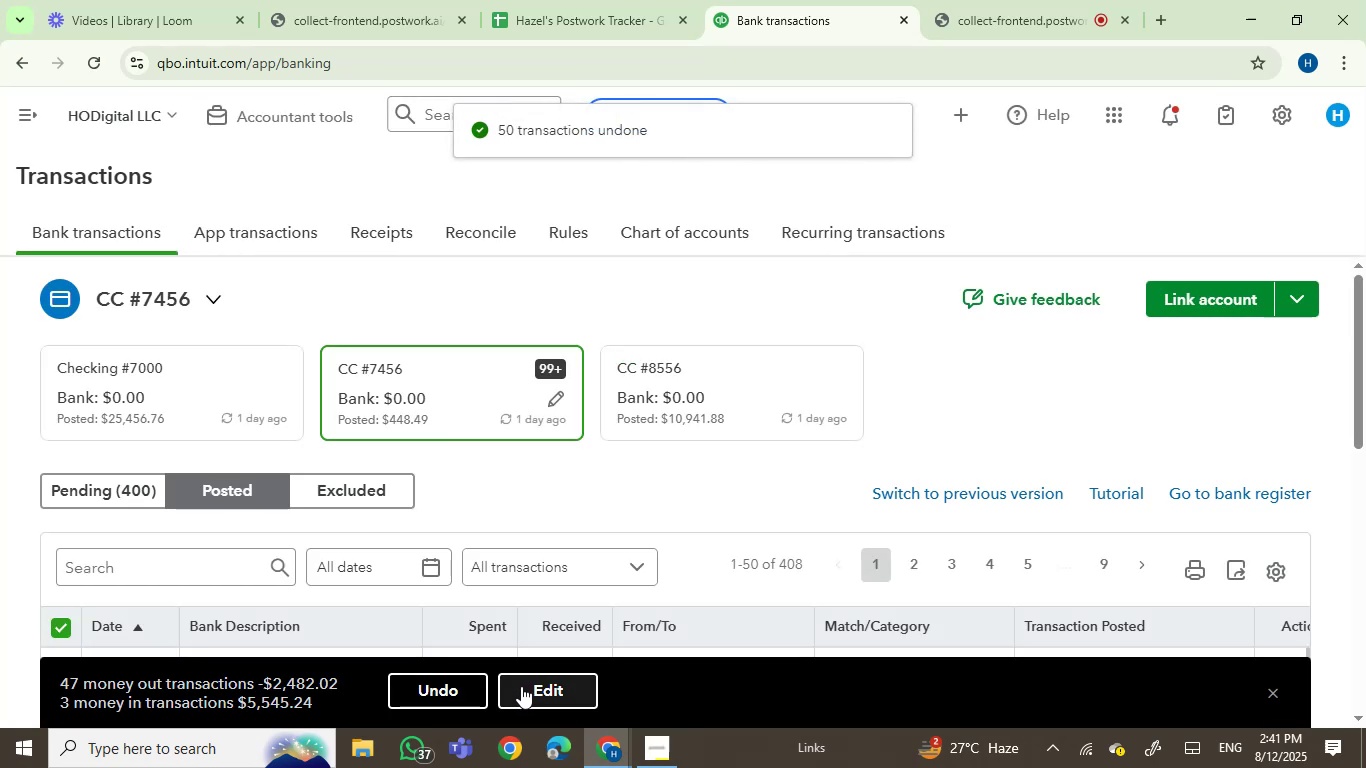 
left_click([453, 685])
 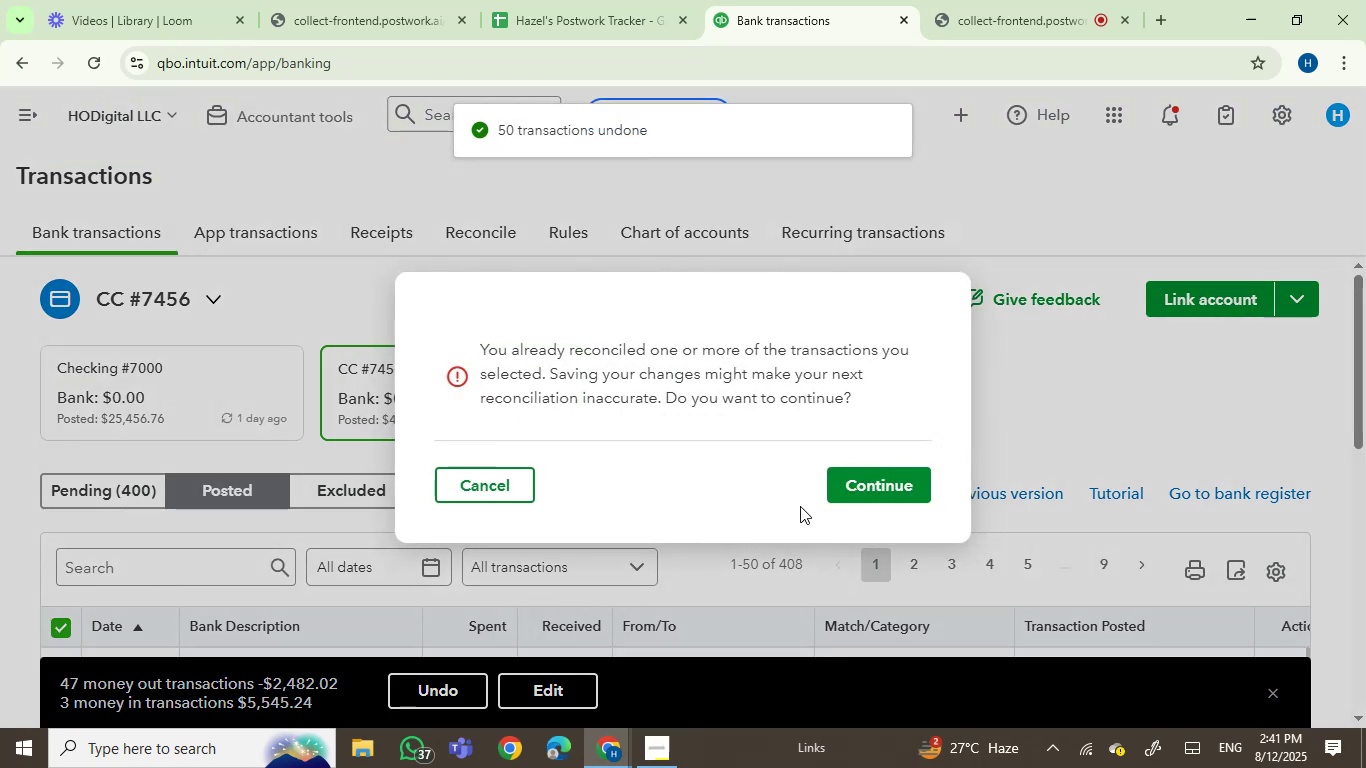 
left_click([868, 483])
 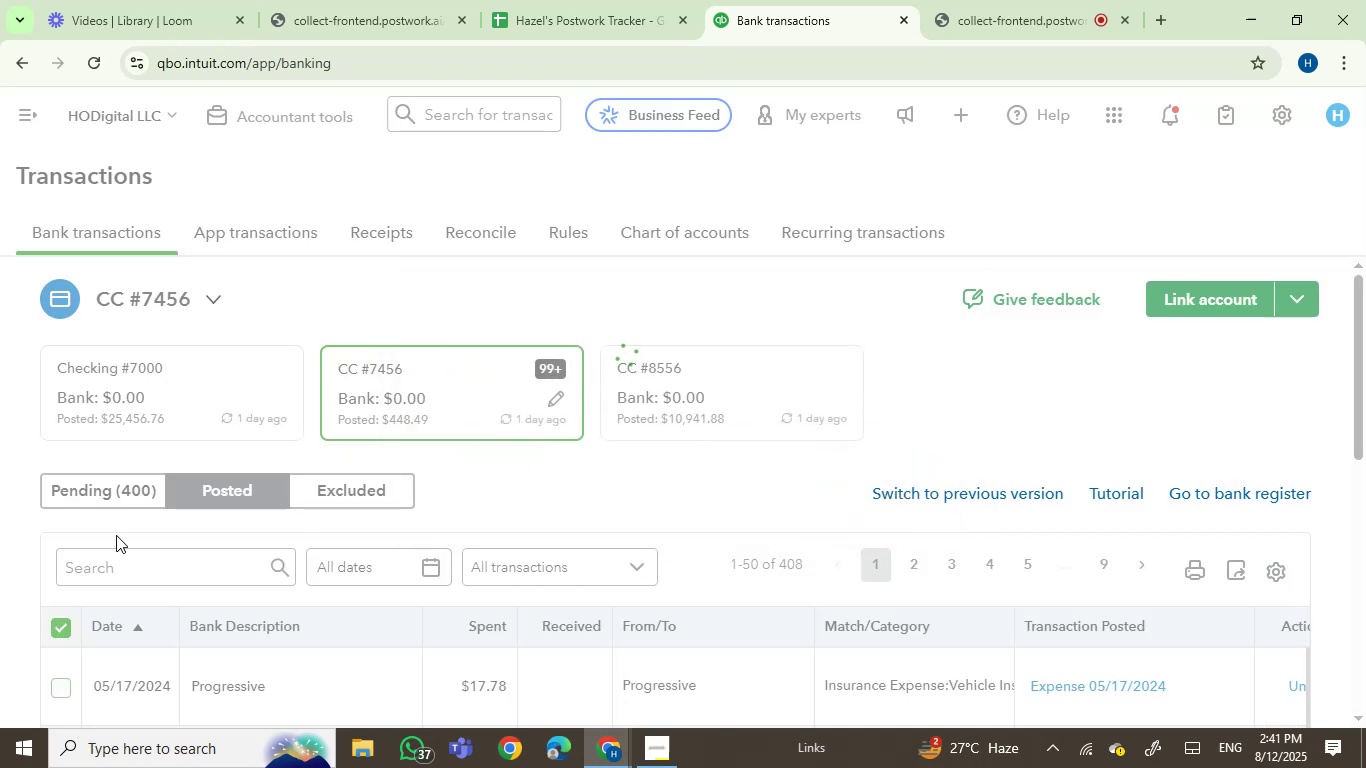 
wait(8.1)
 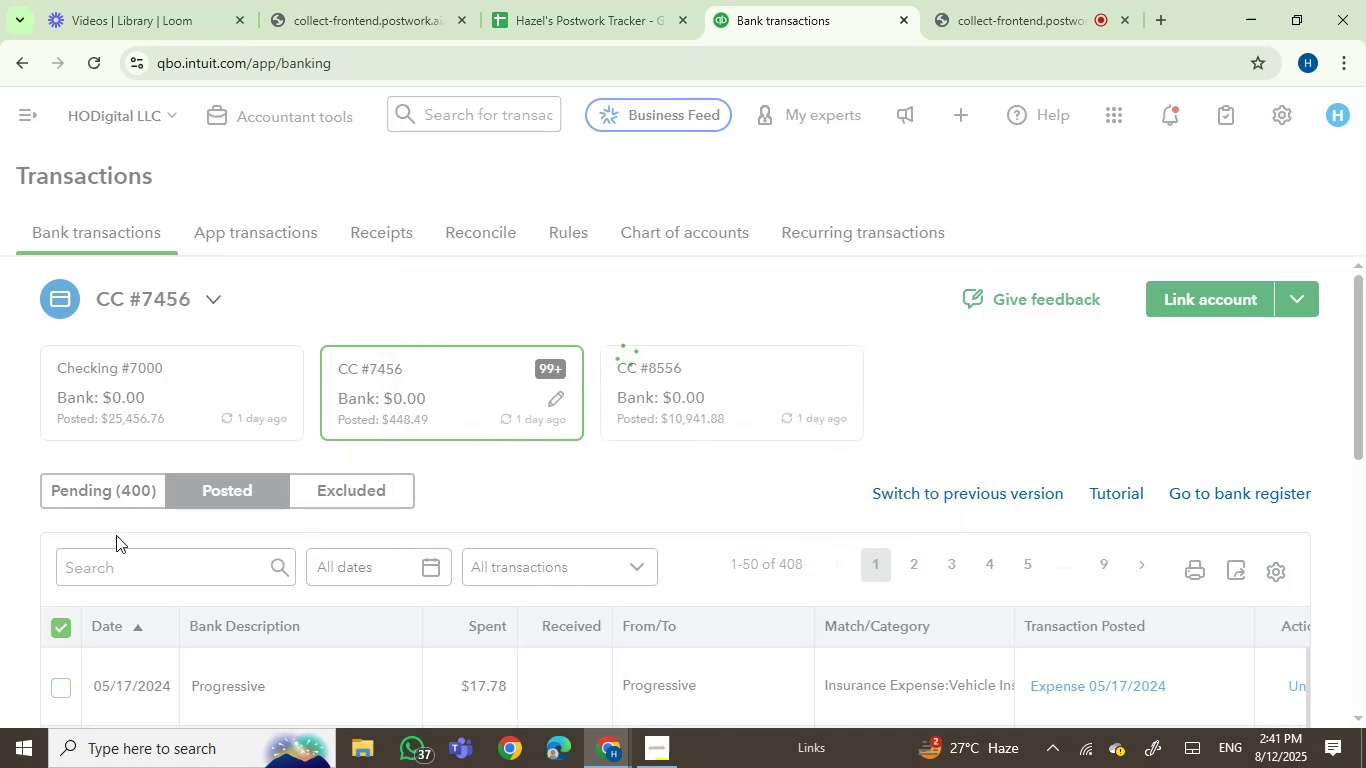 
left_click([60, 622])
 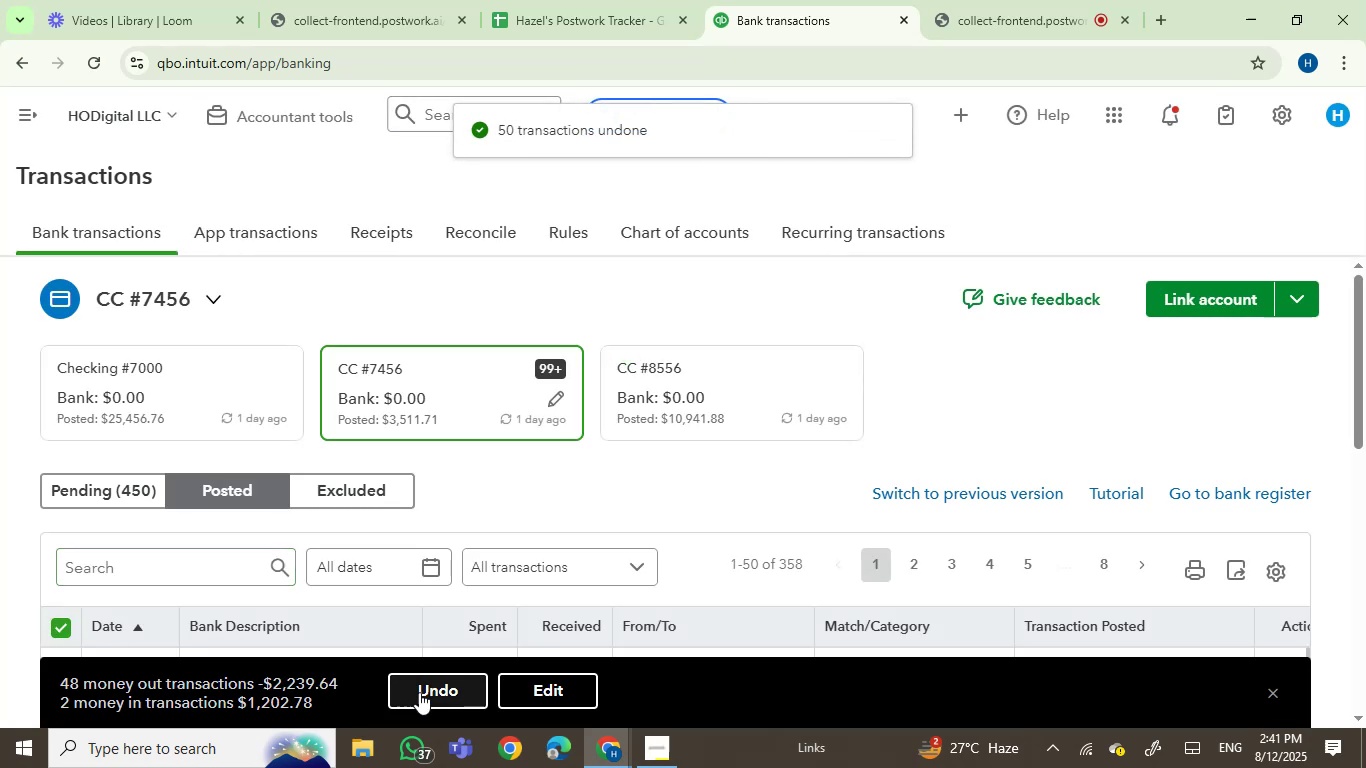 
left_click([424, 697])
 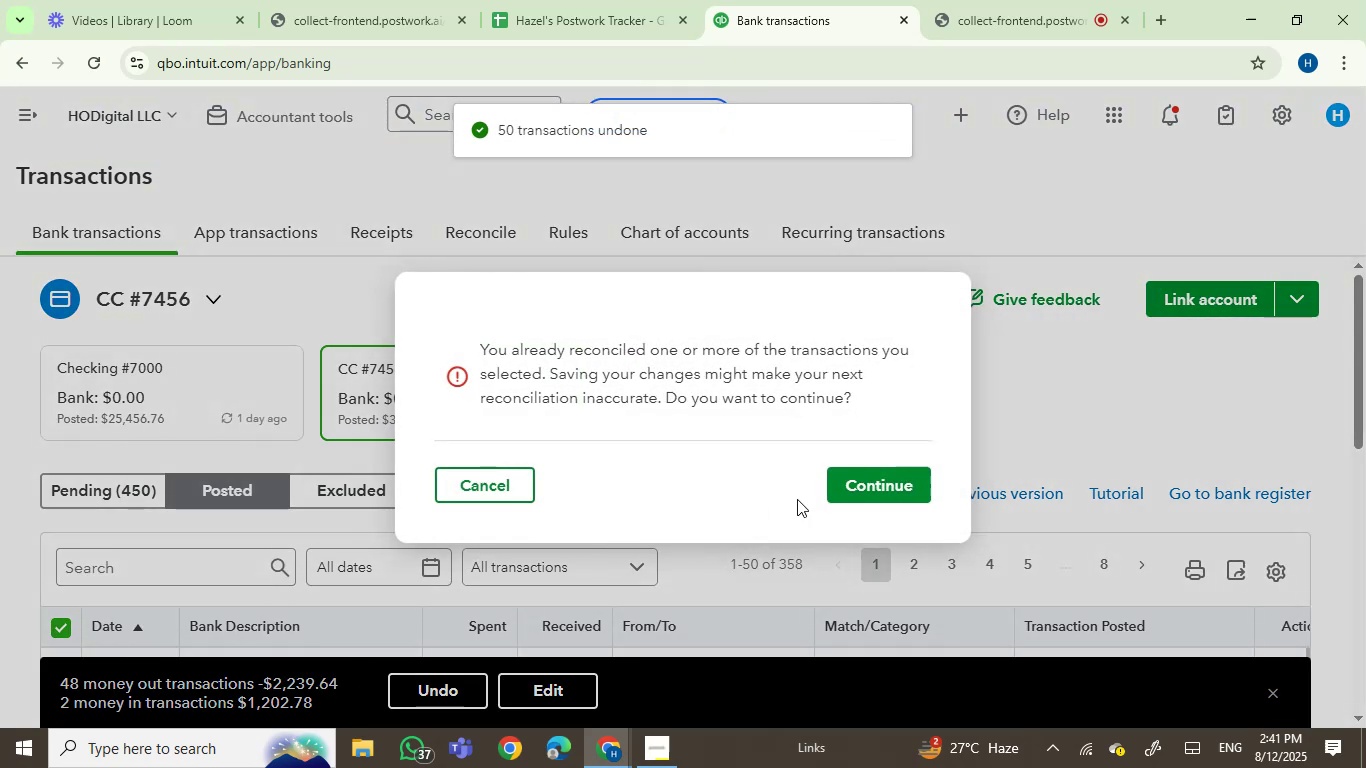 
left_click([847, 483])
 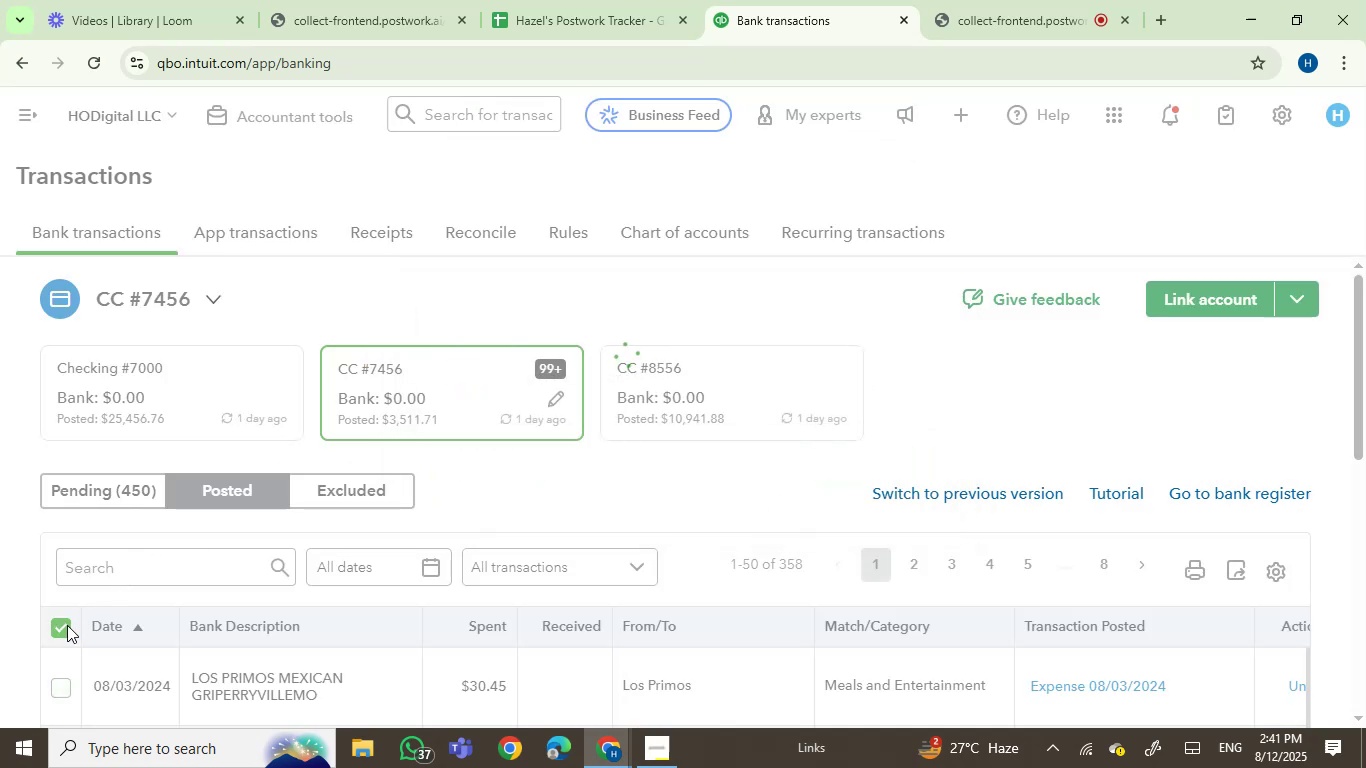 
wait(8.32)
 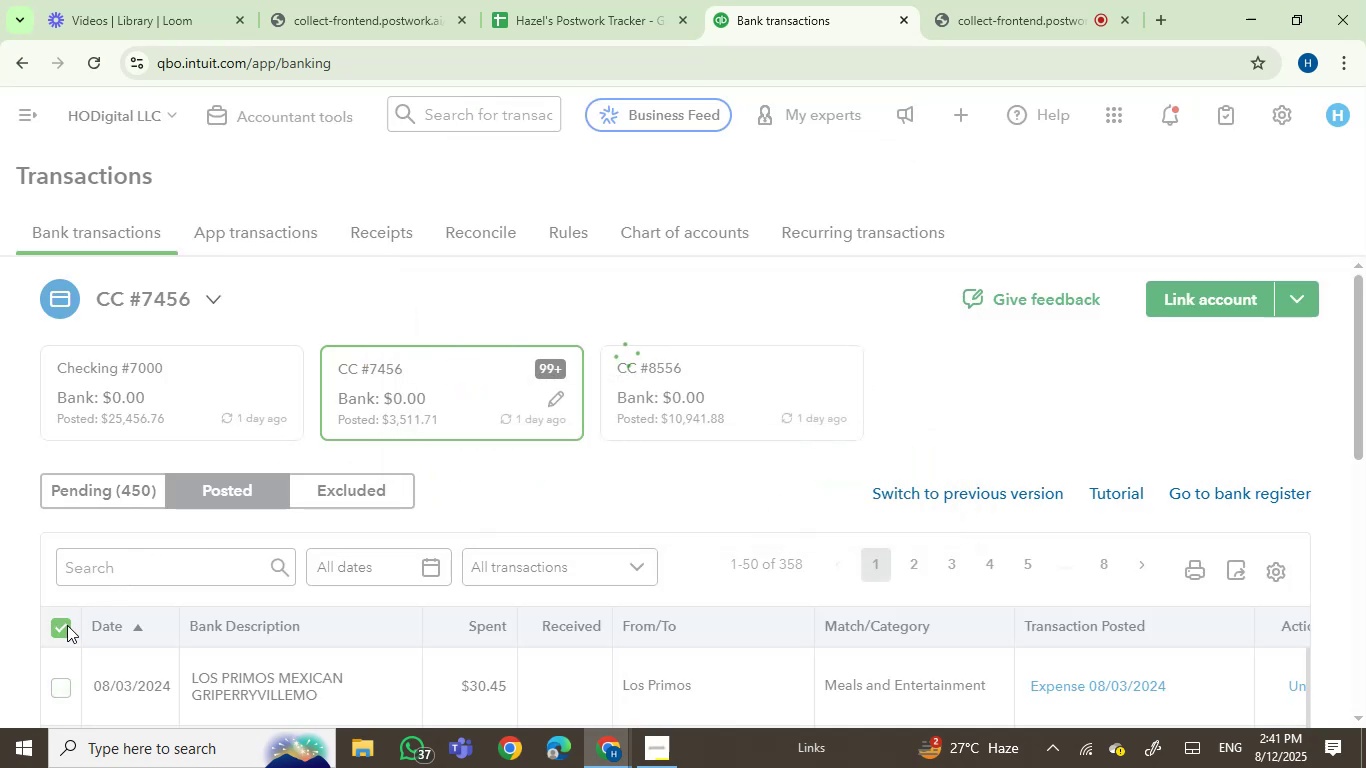 
left_click([63, 629])
 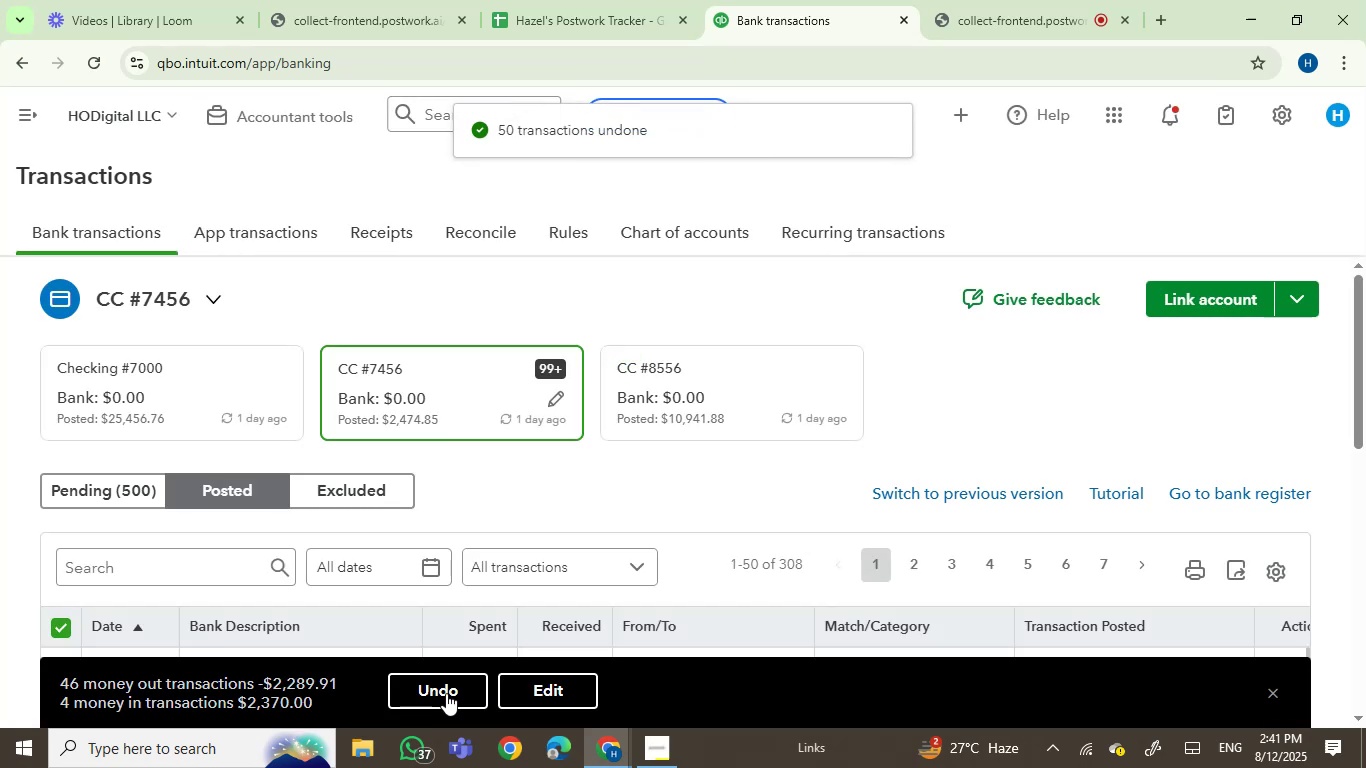 
left_click([429, 694])
 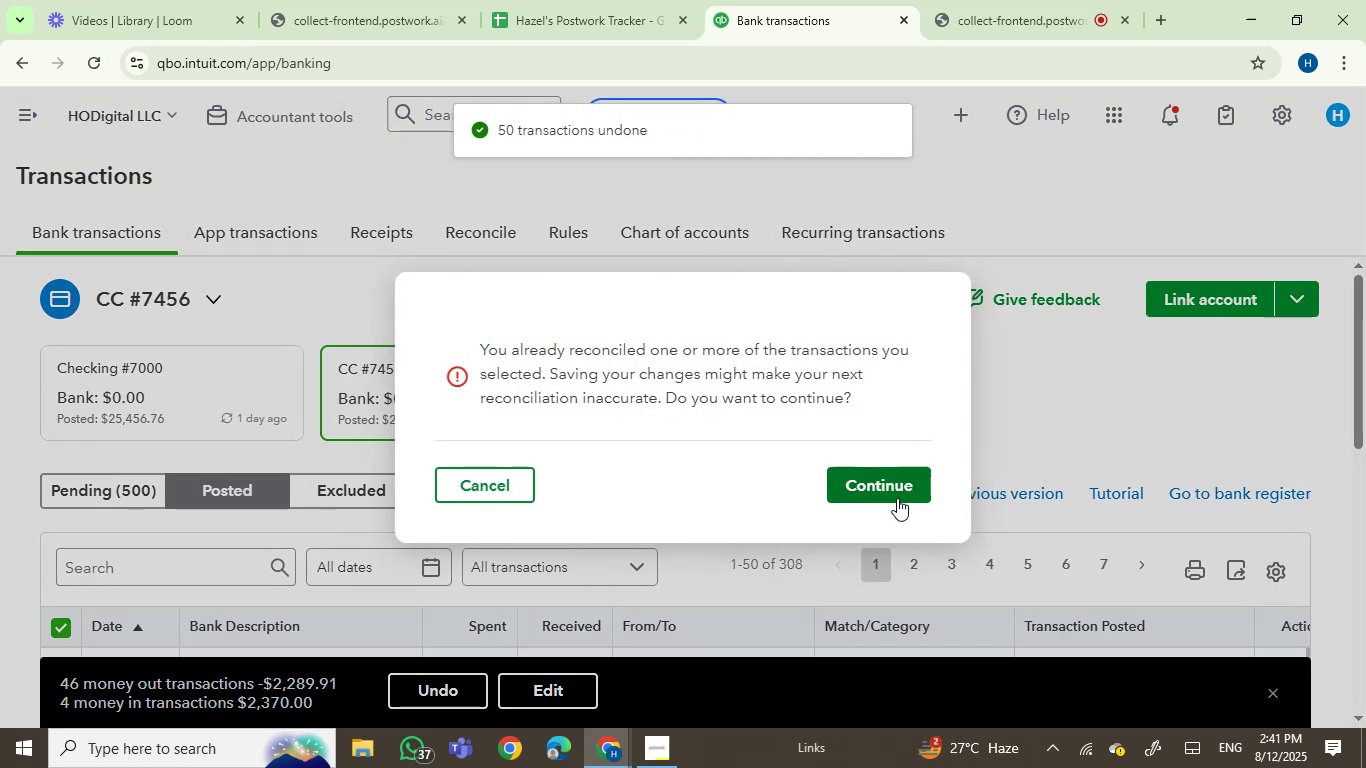 
left_click([891, 485])
 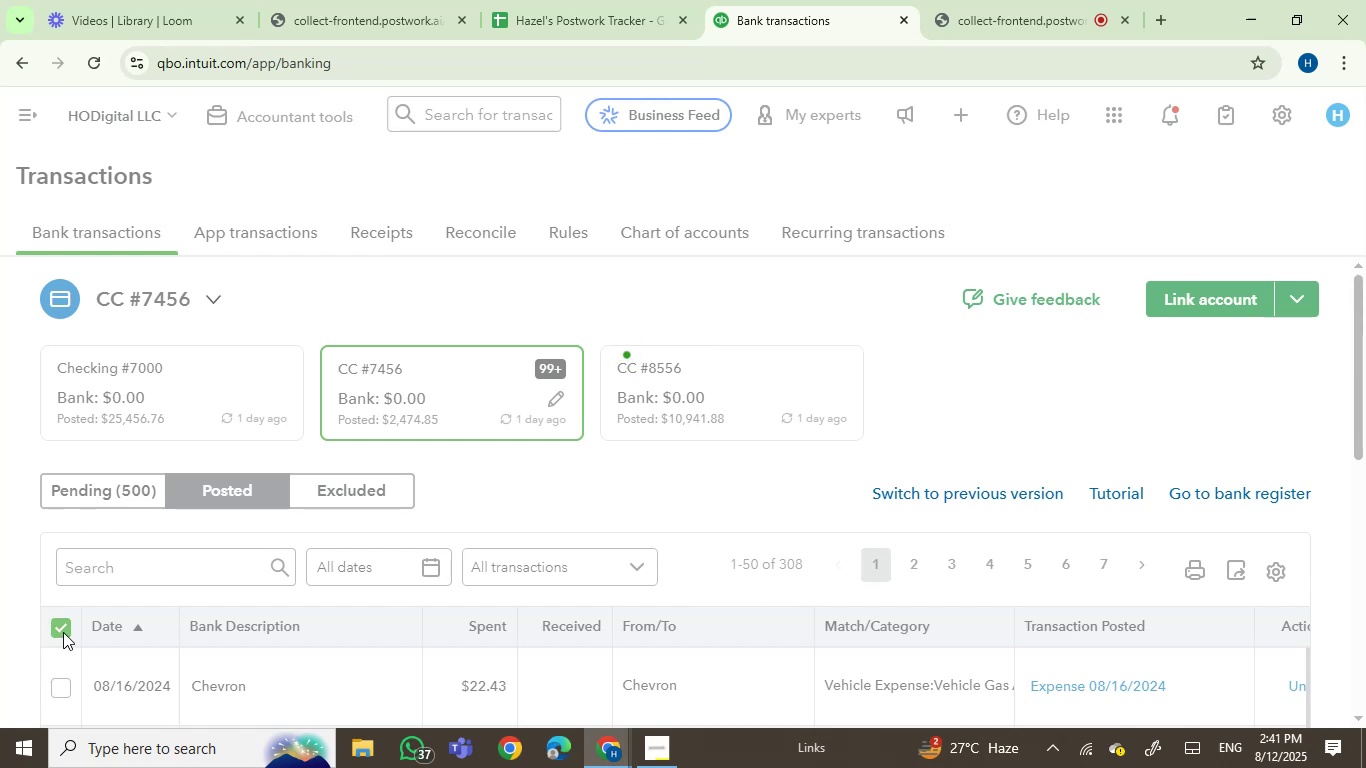 
wait(7.48)
 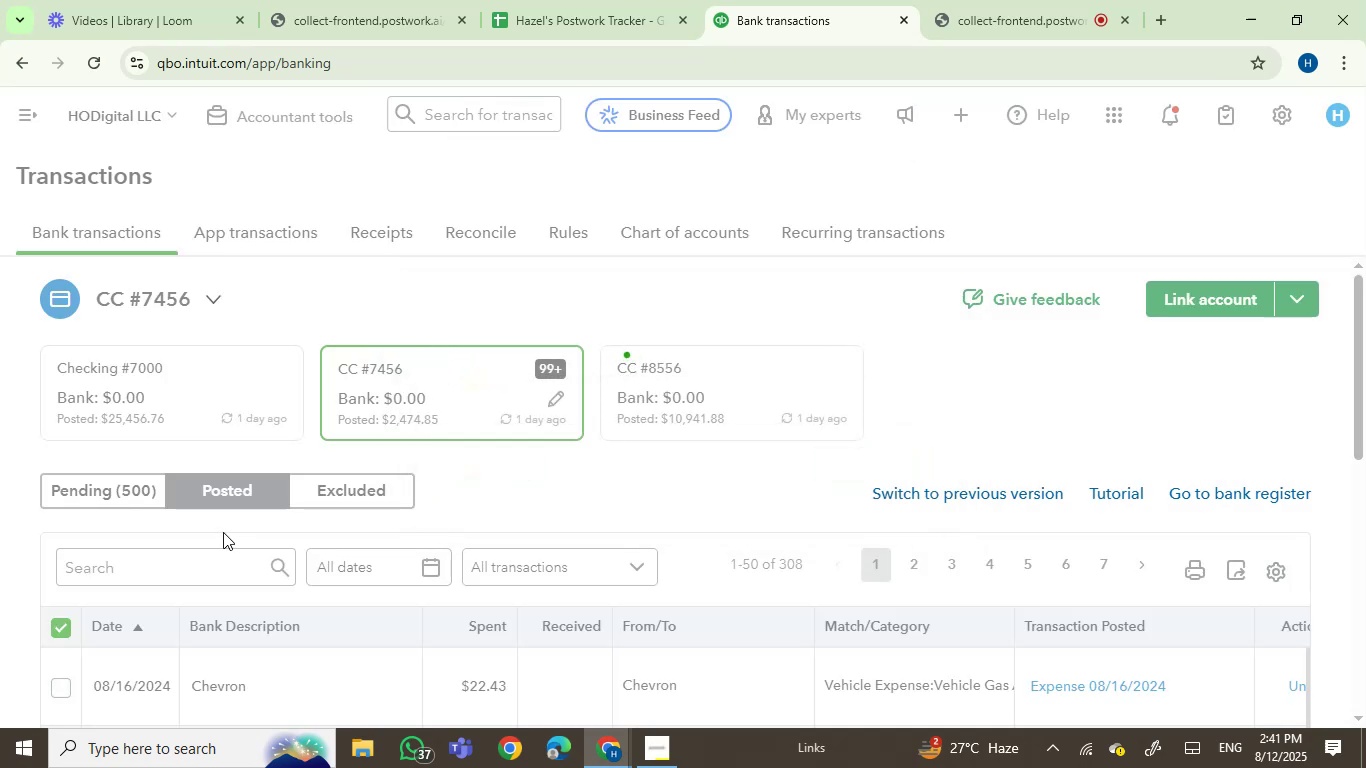 
left_click([58, 631])
 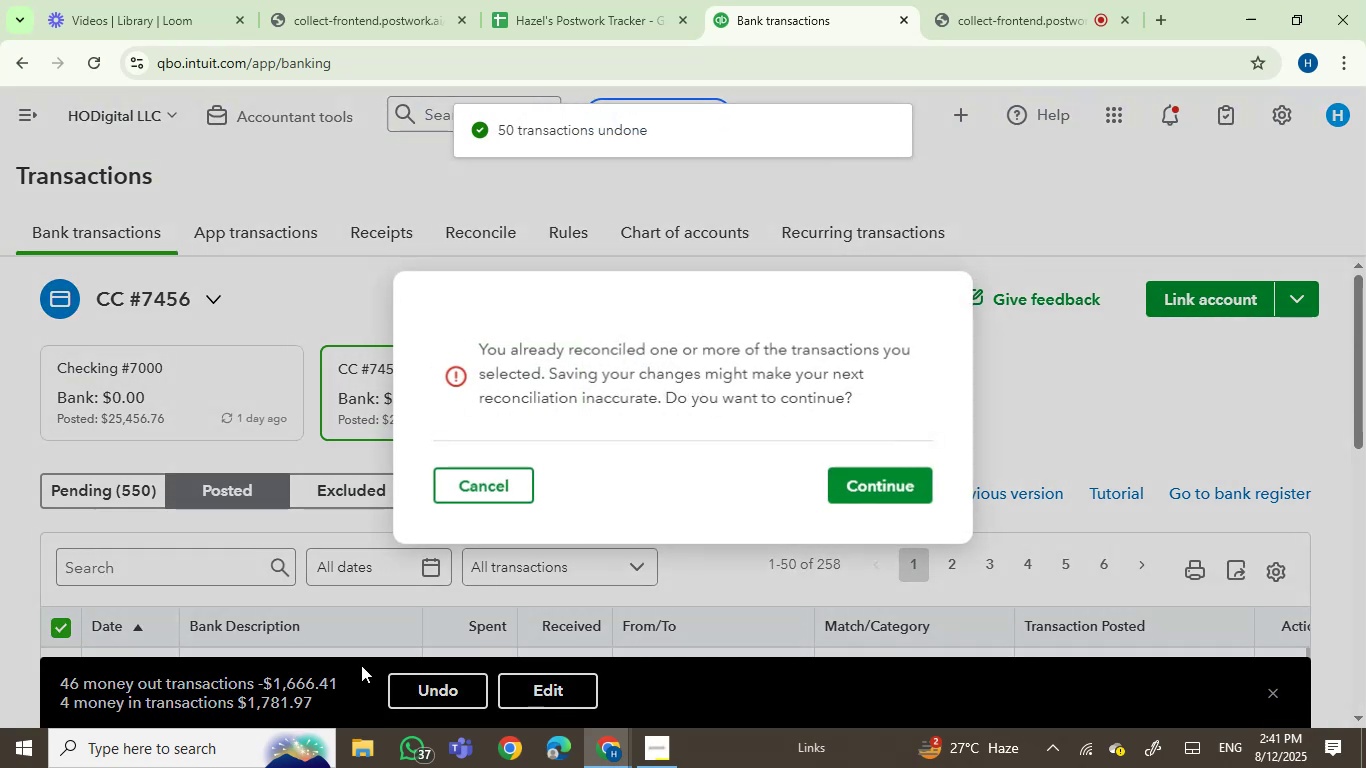 
left_click([913, 490])
 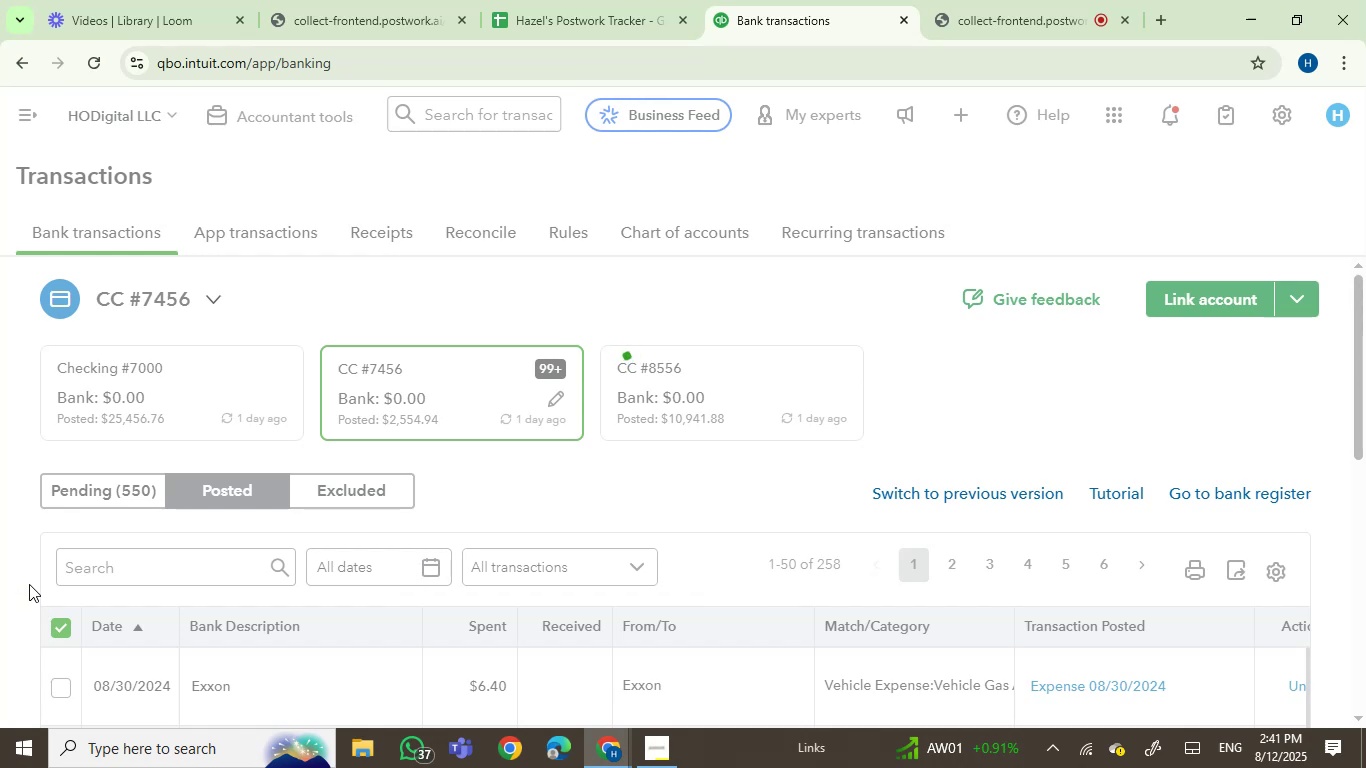 
wait(9.21)
 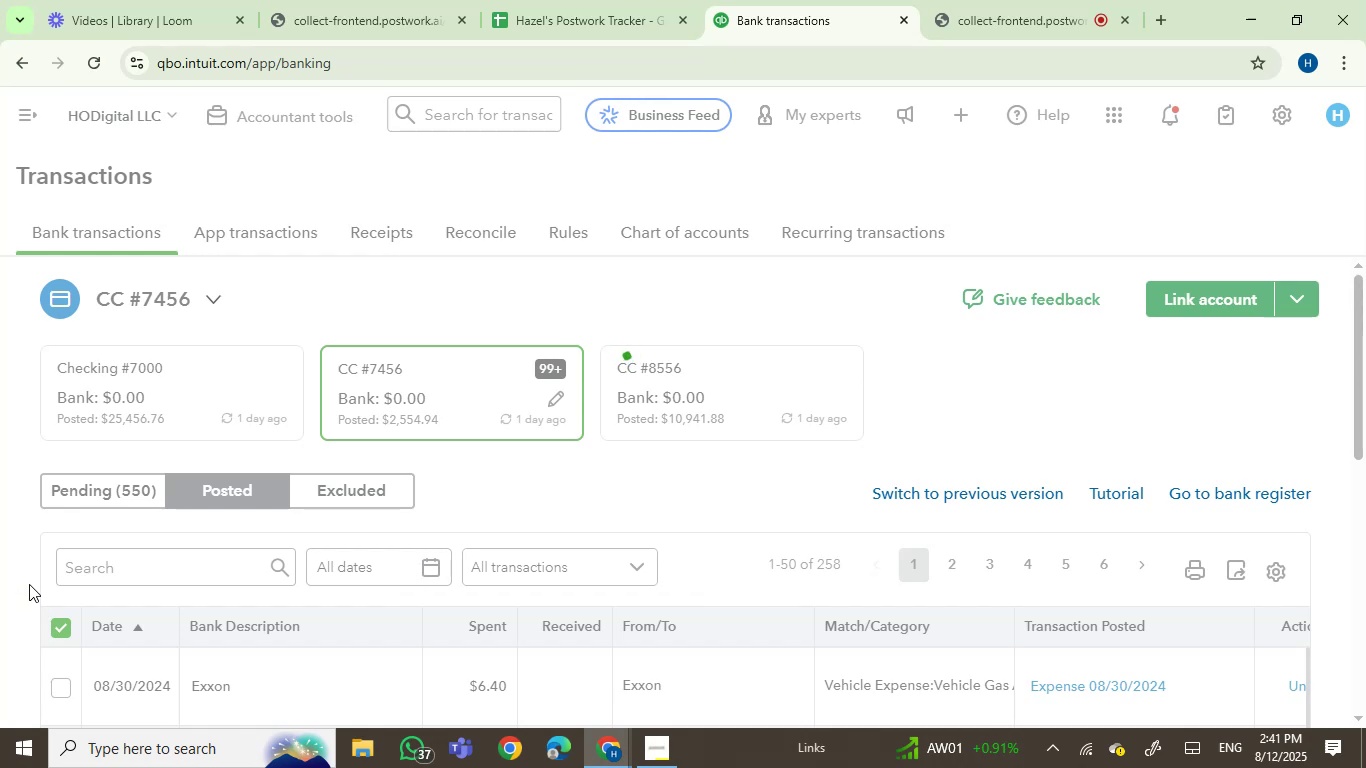 
left_click([60, 626])
 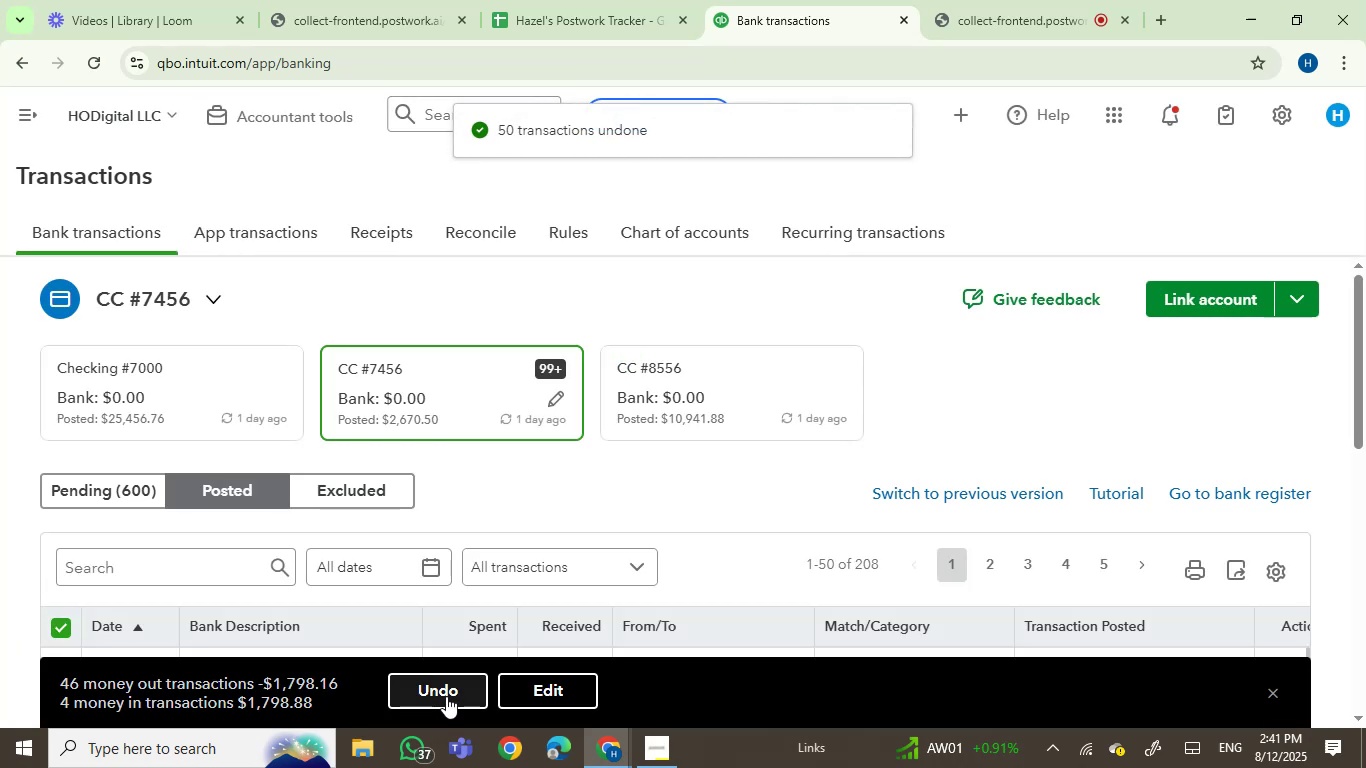 
left_click([446, 691])
 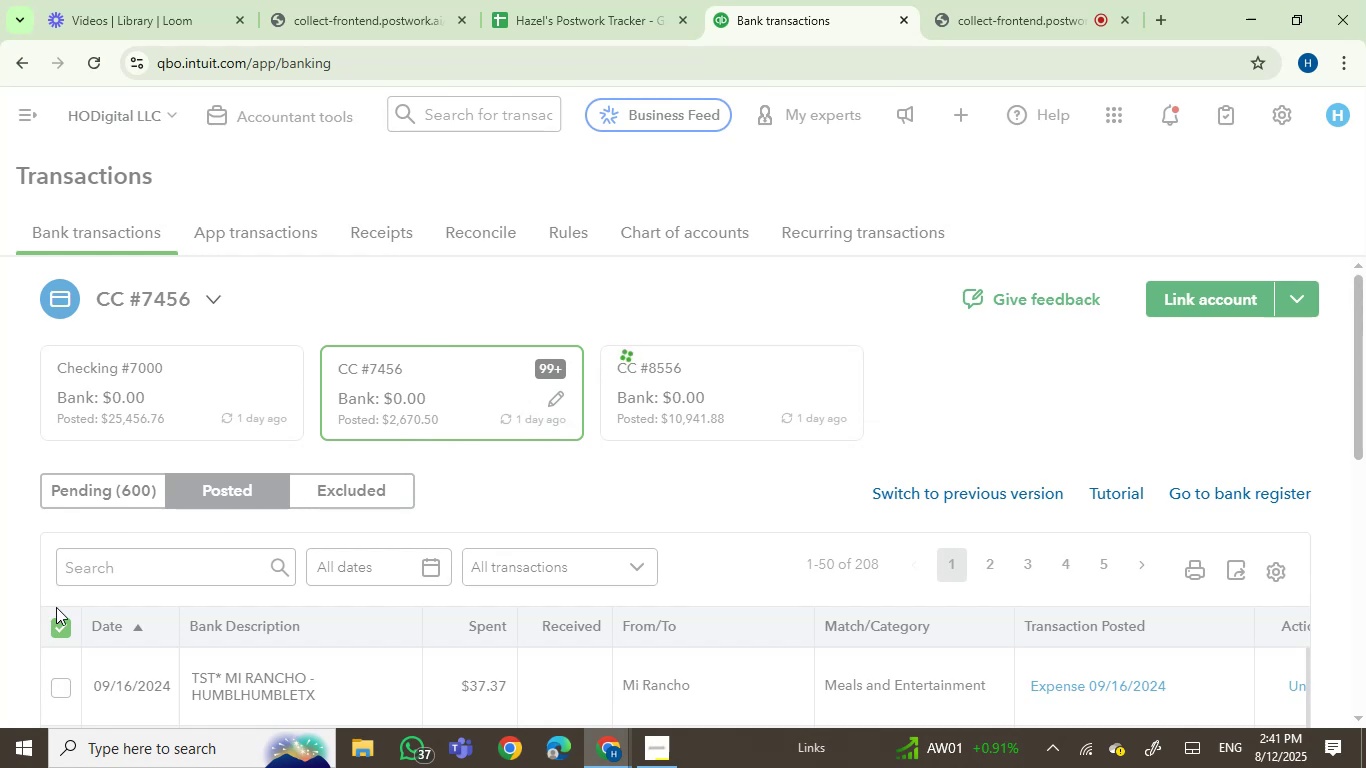 
wait(9.69)
 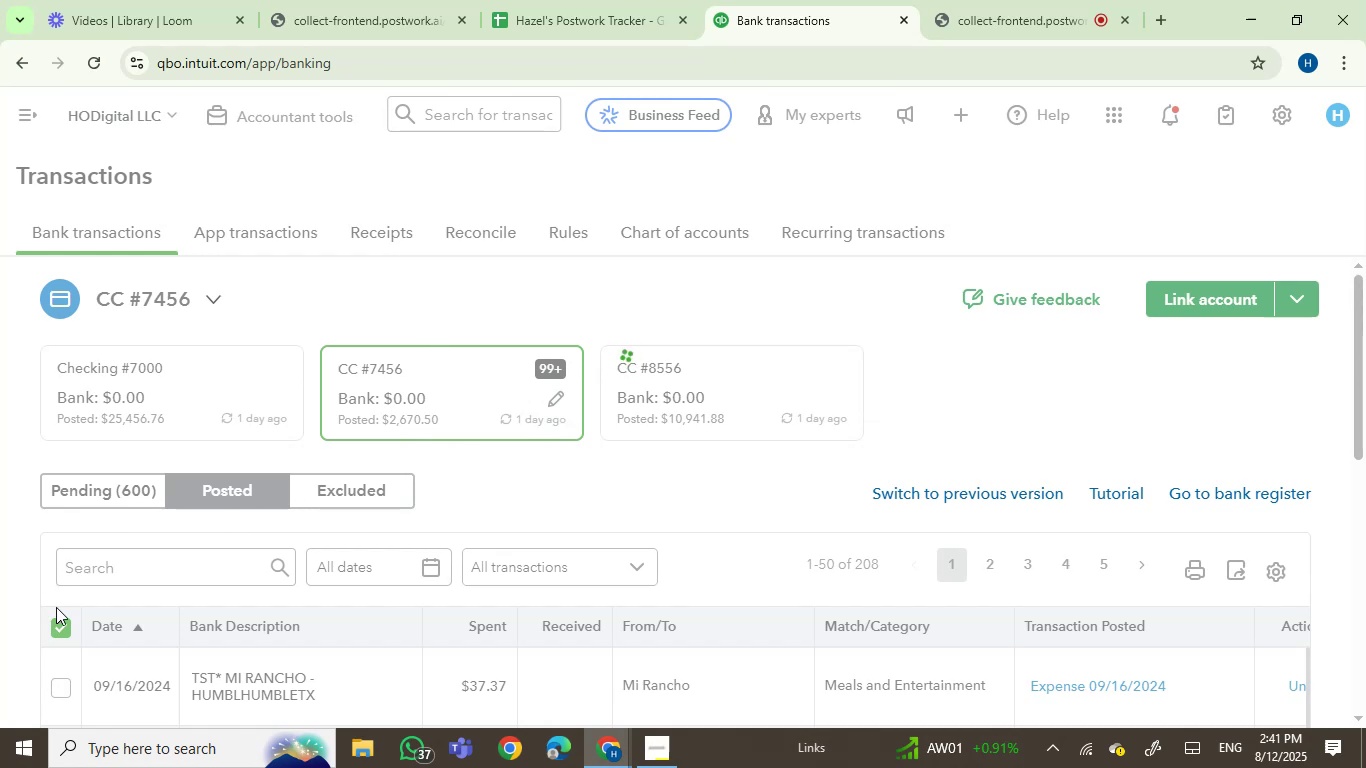 
left_click([64, 623])
 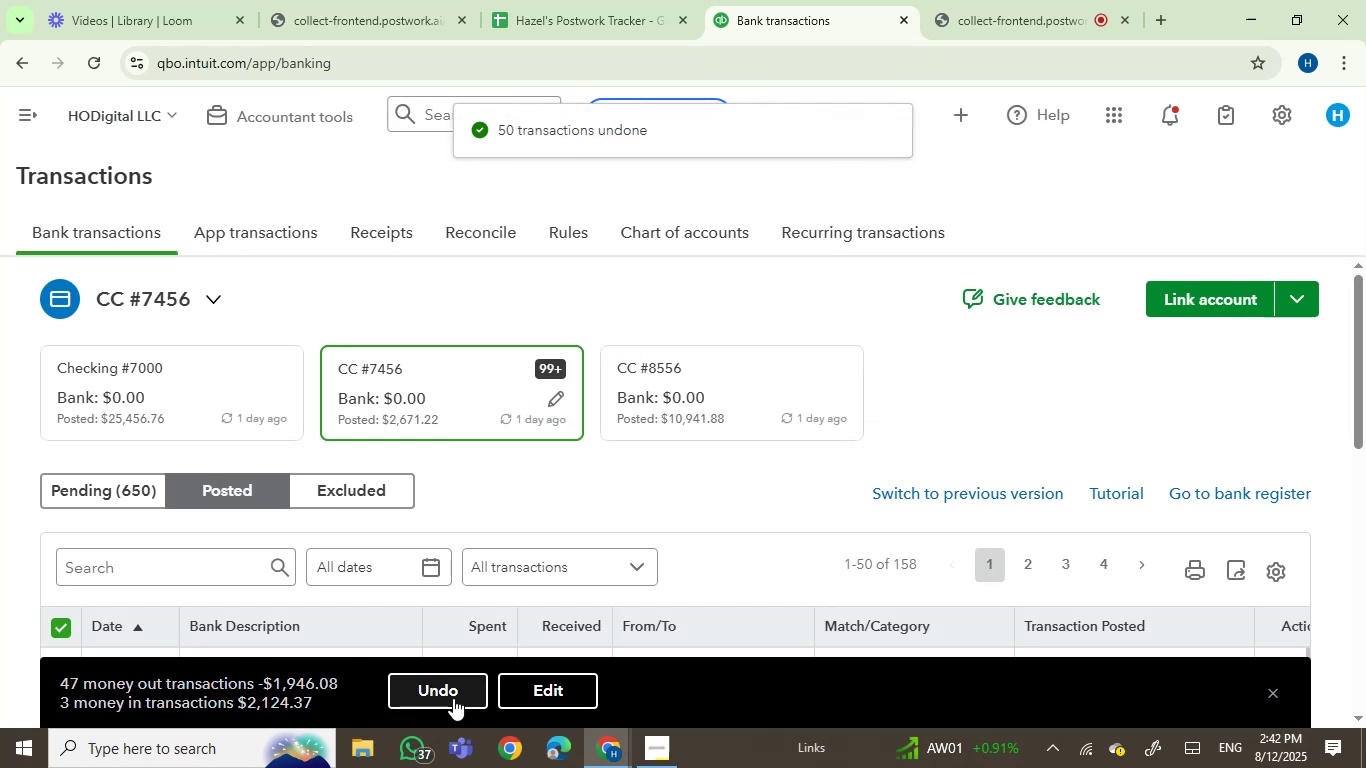 
left_click([449, 697])
 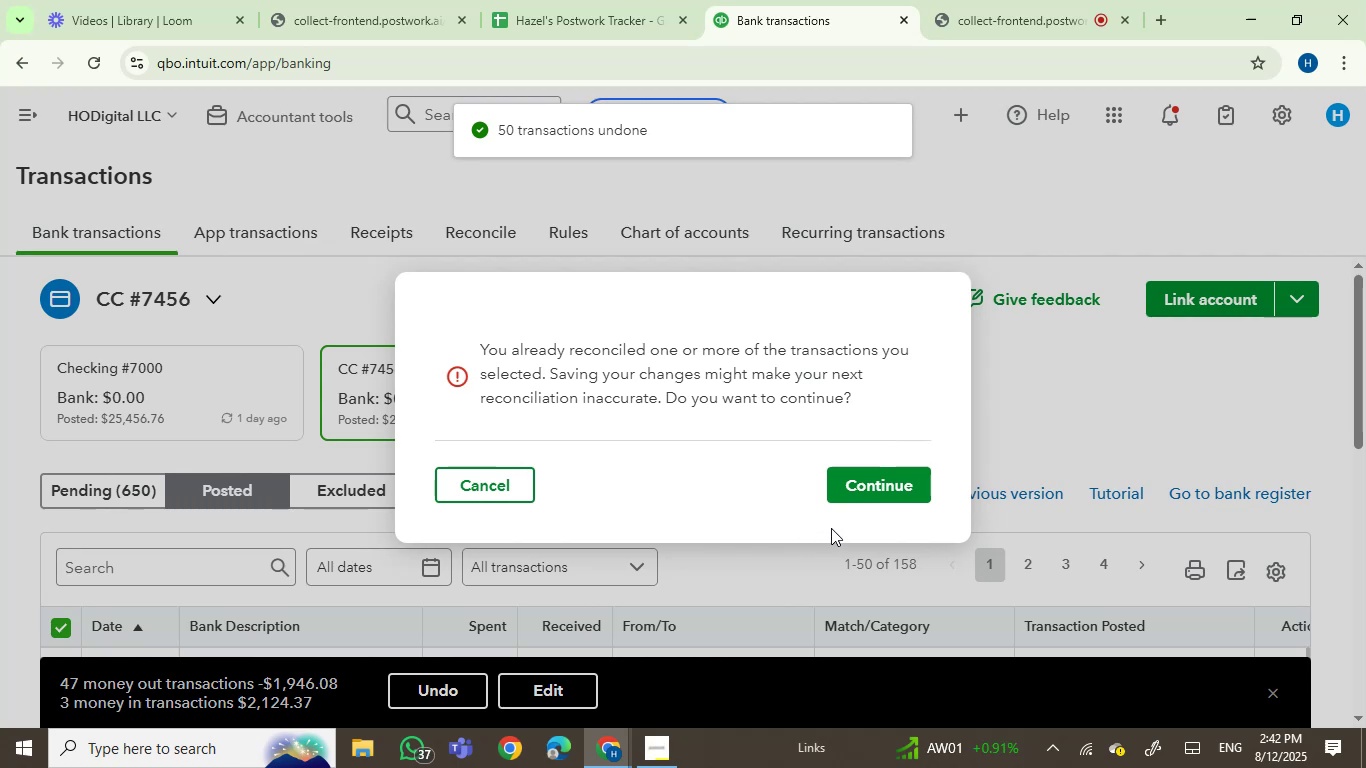 
left_click([891, 489])
 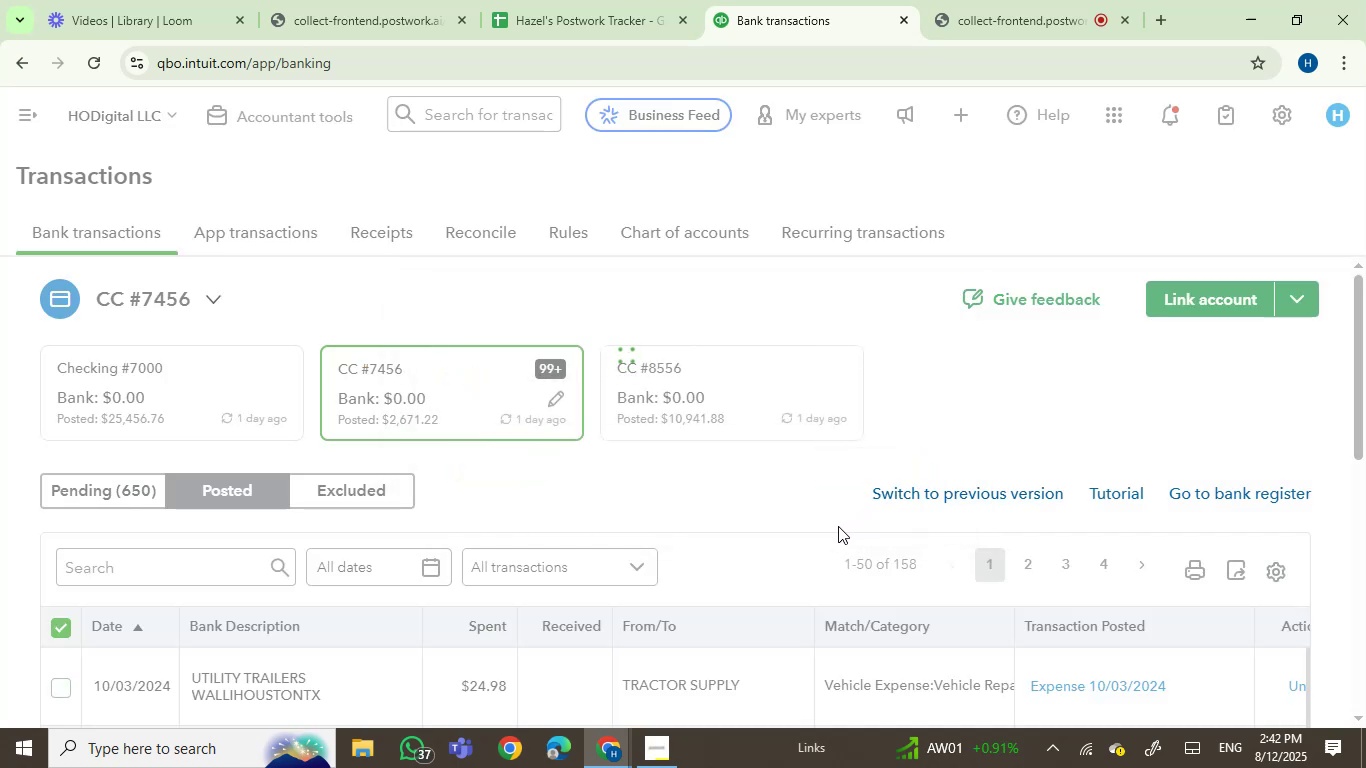 
wait(7.67)
 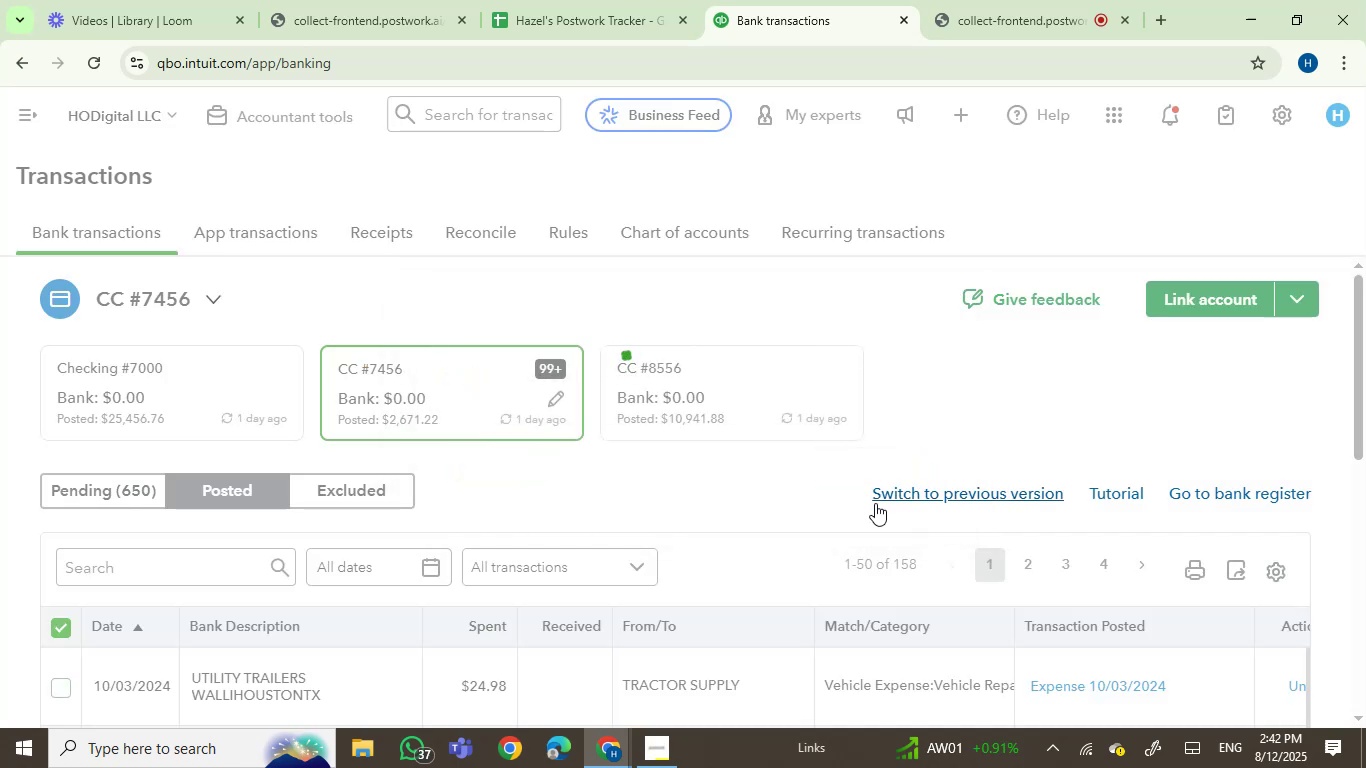 
left_click([57, 629])
 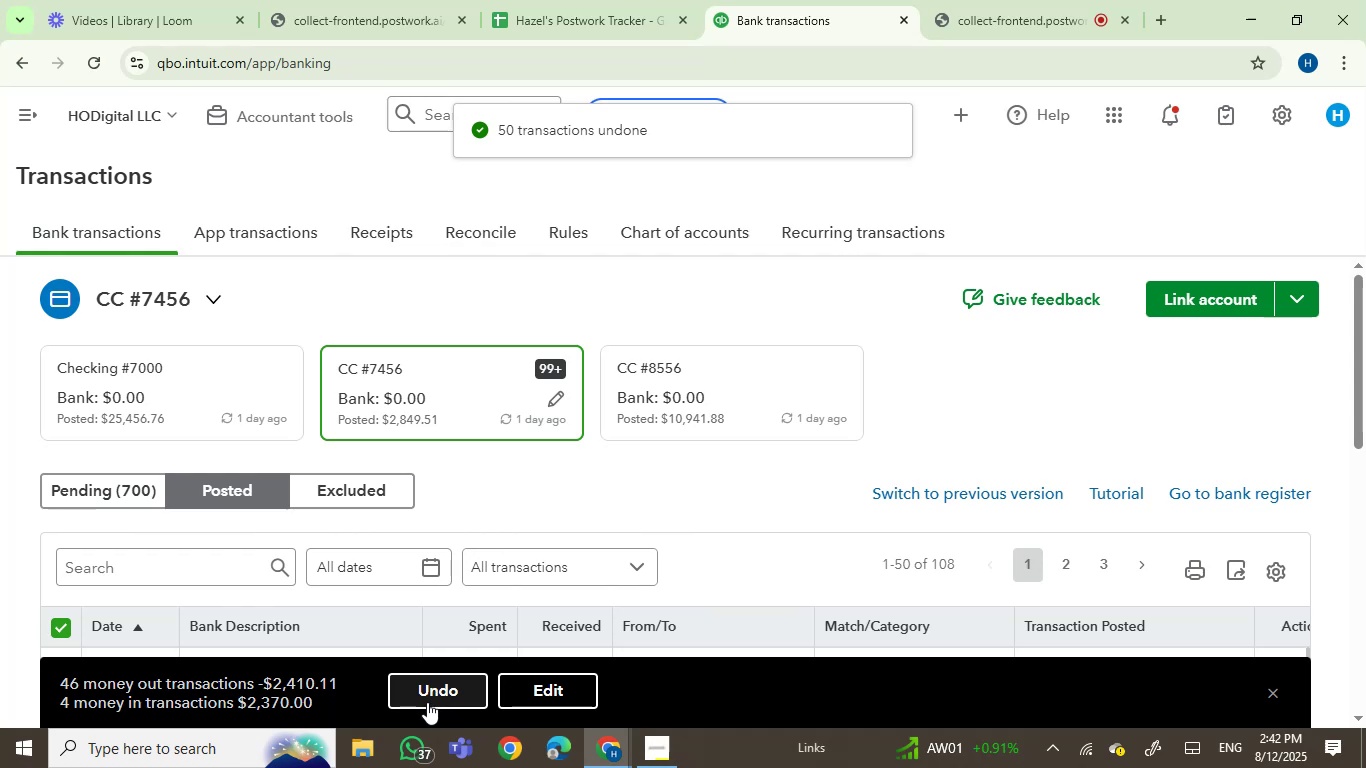 
left_click([431, 687])
 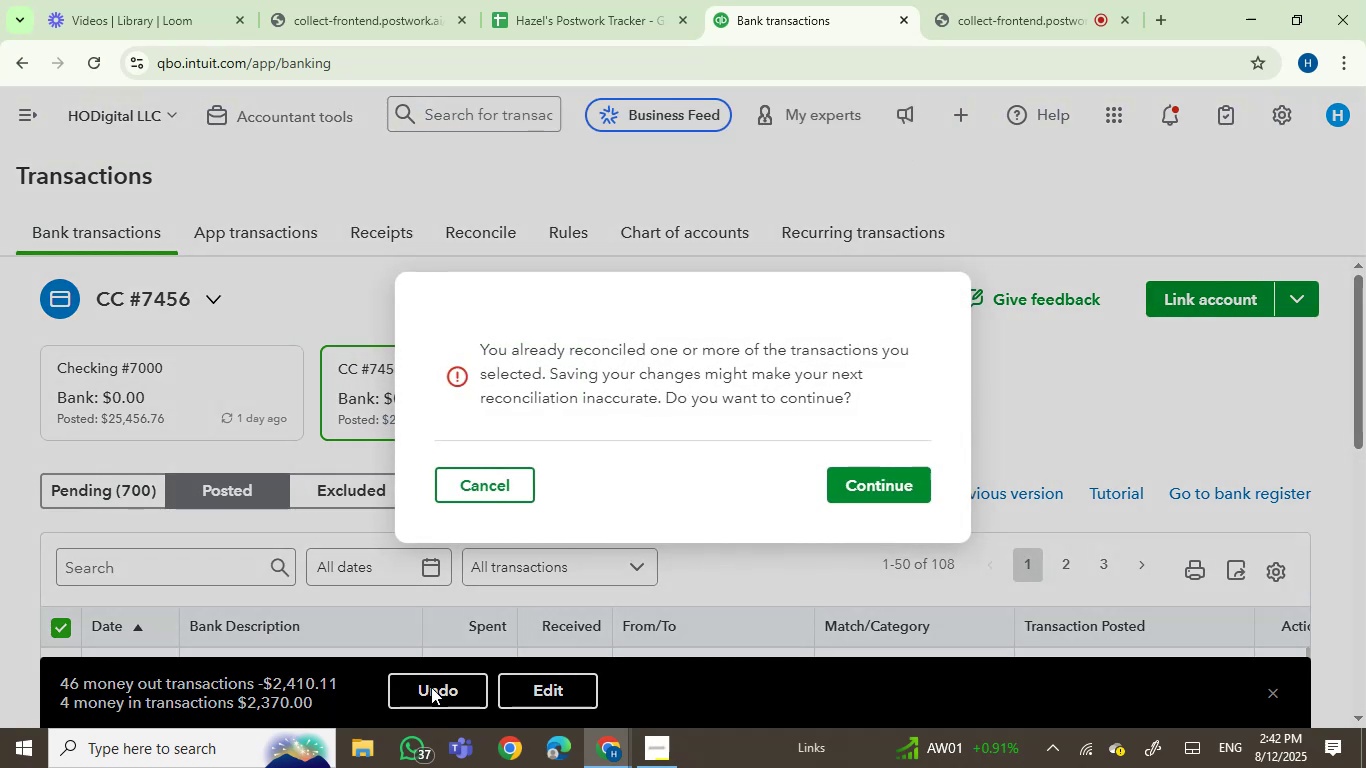 
wait(5.77)
 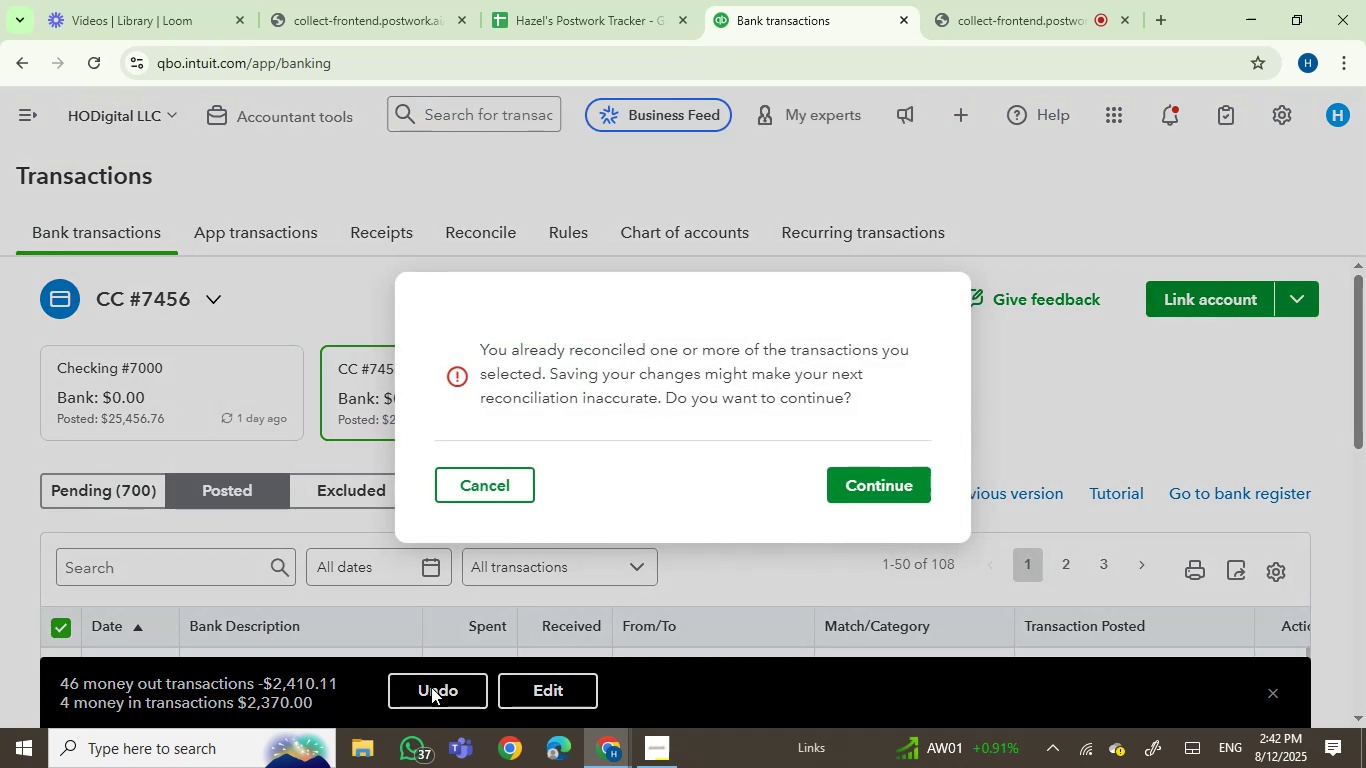 
left_click([899, 477])
 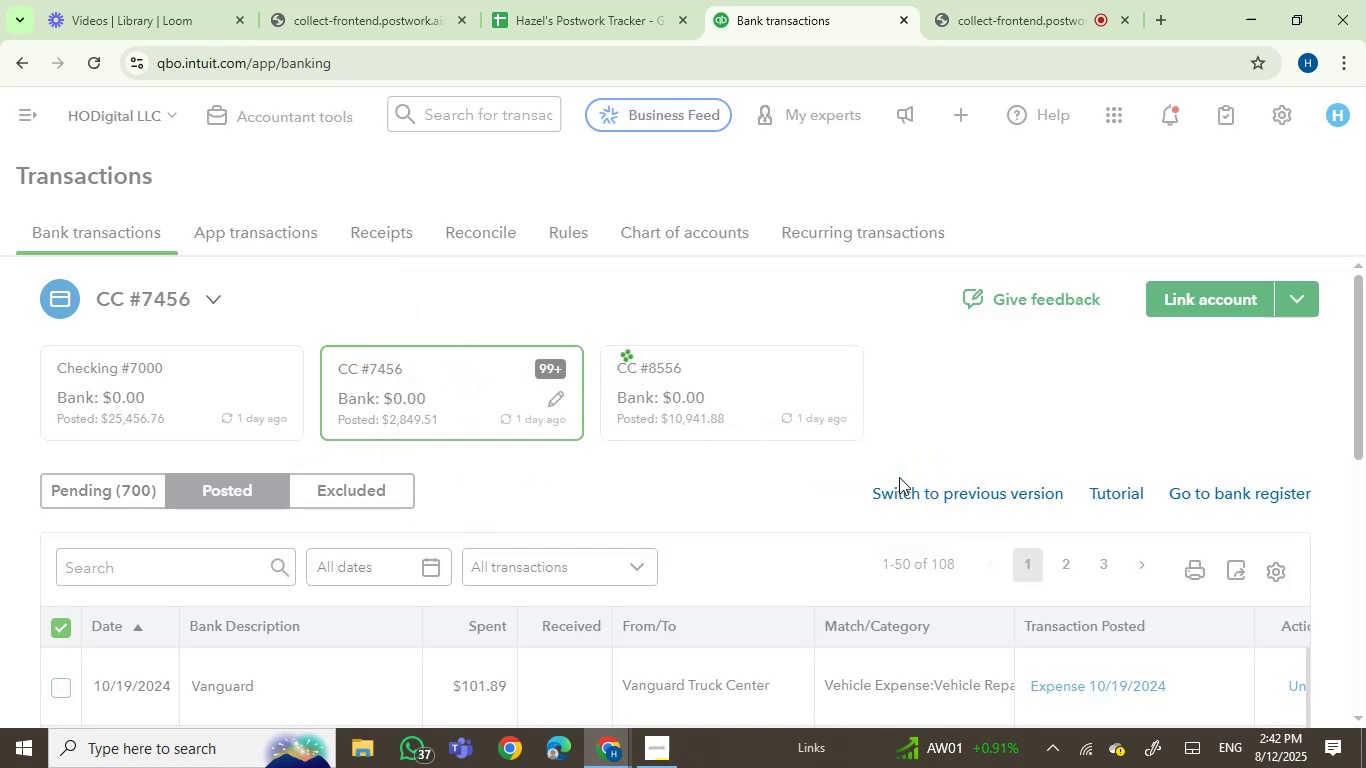 
wait(8.62)
 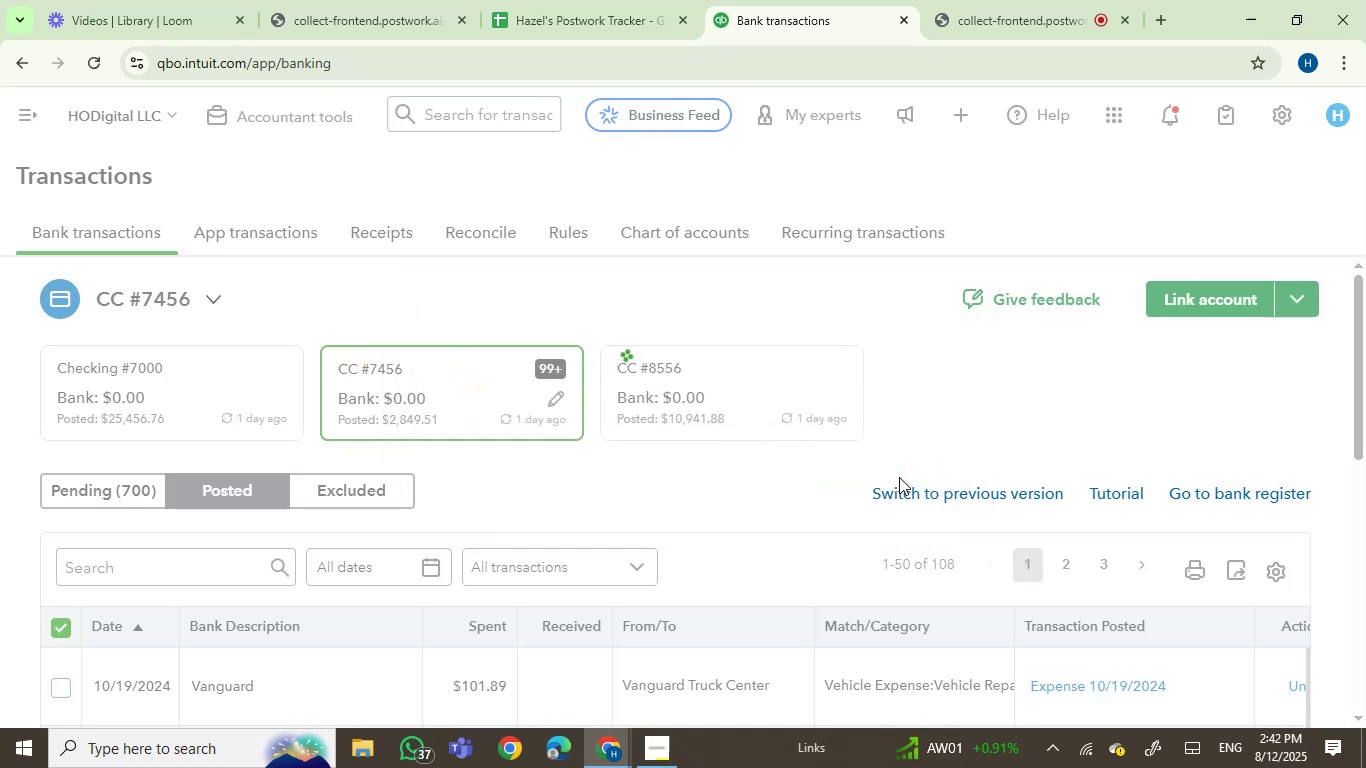 
left_click([61, 633])
 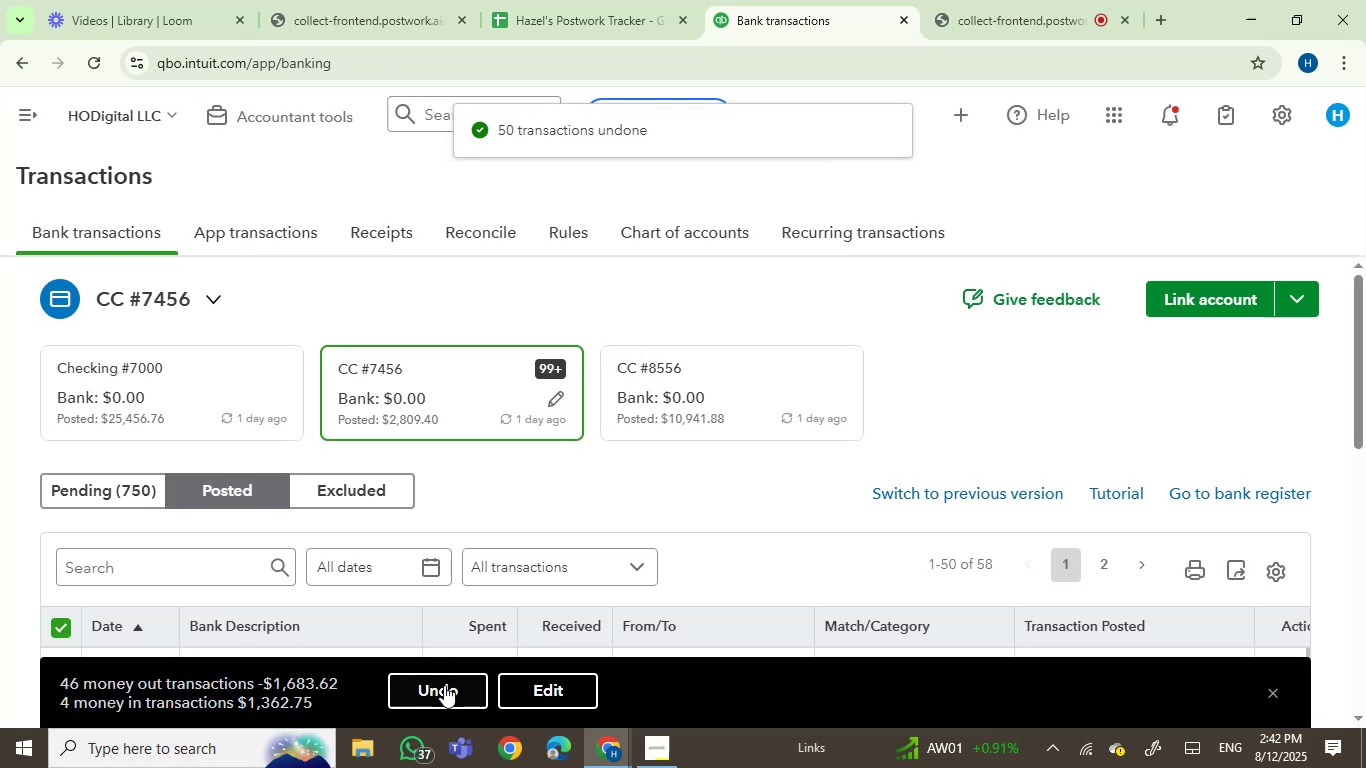 
left_click([444, 685])
 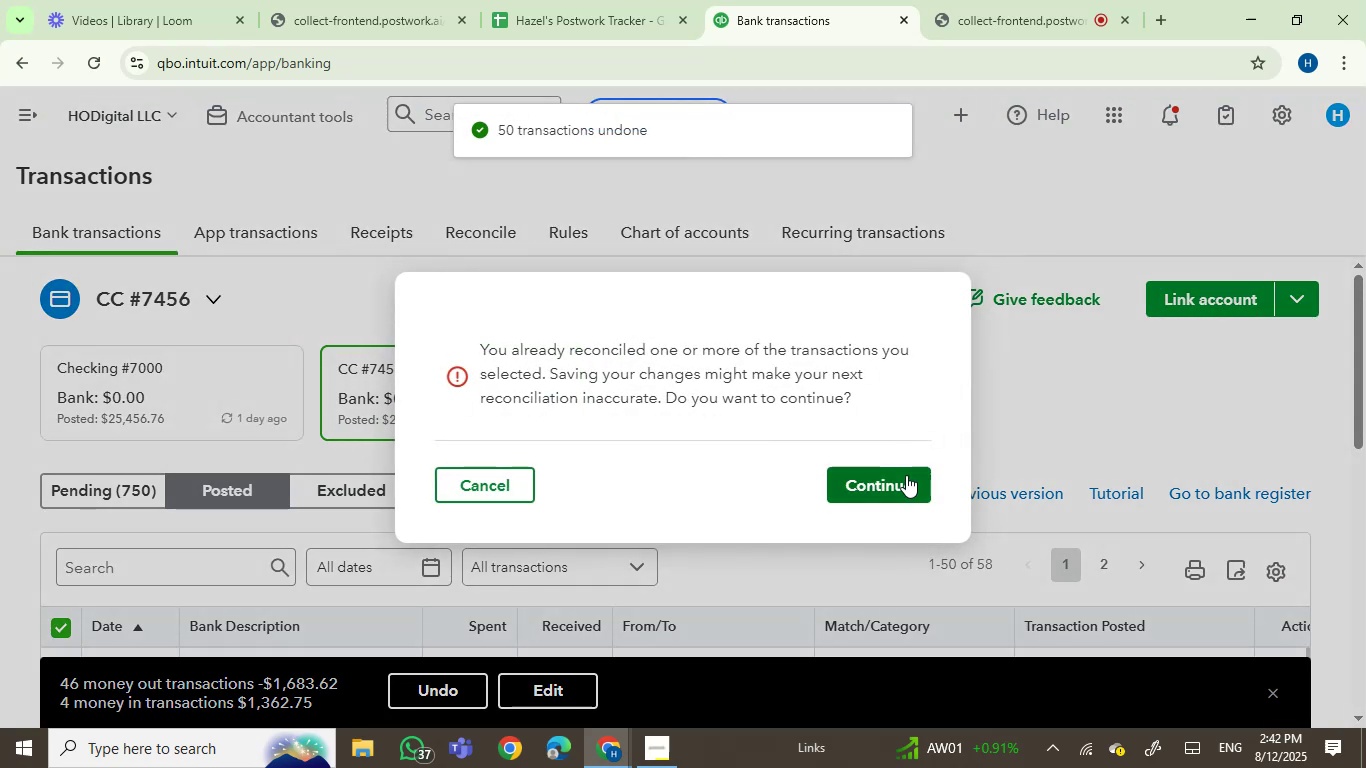 
left_click([898, 480])
 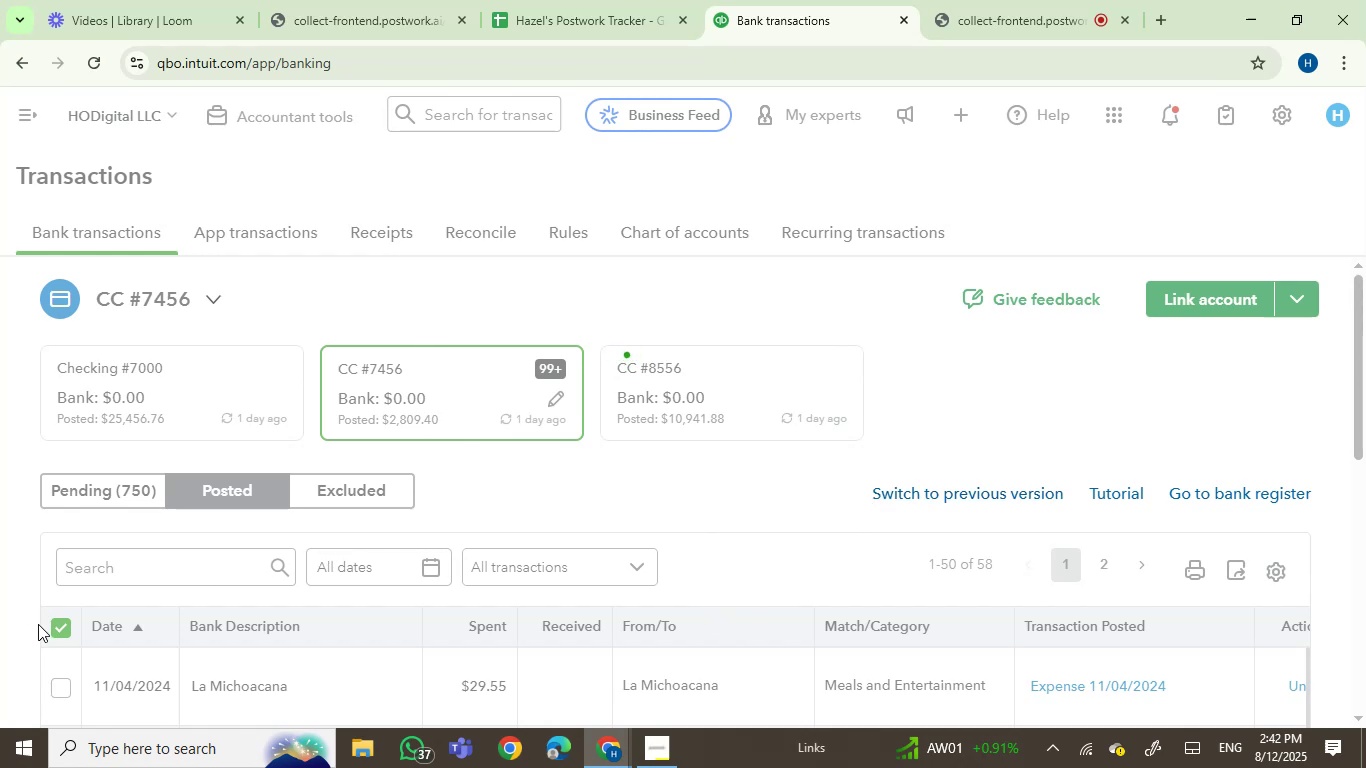 
wait(7.18)
 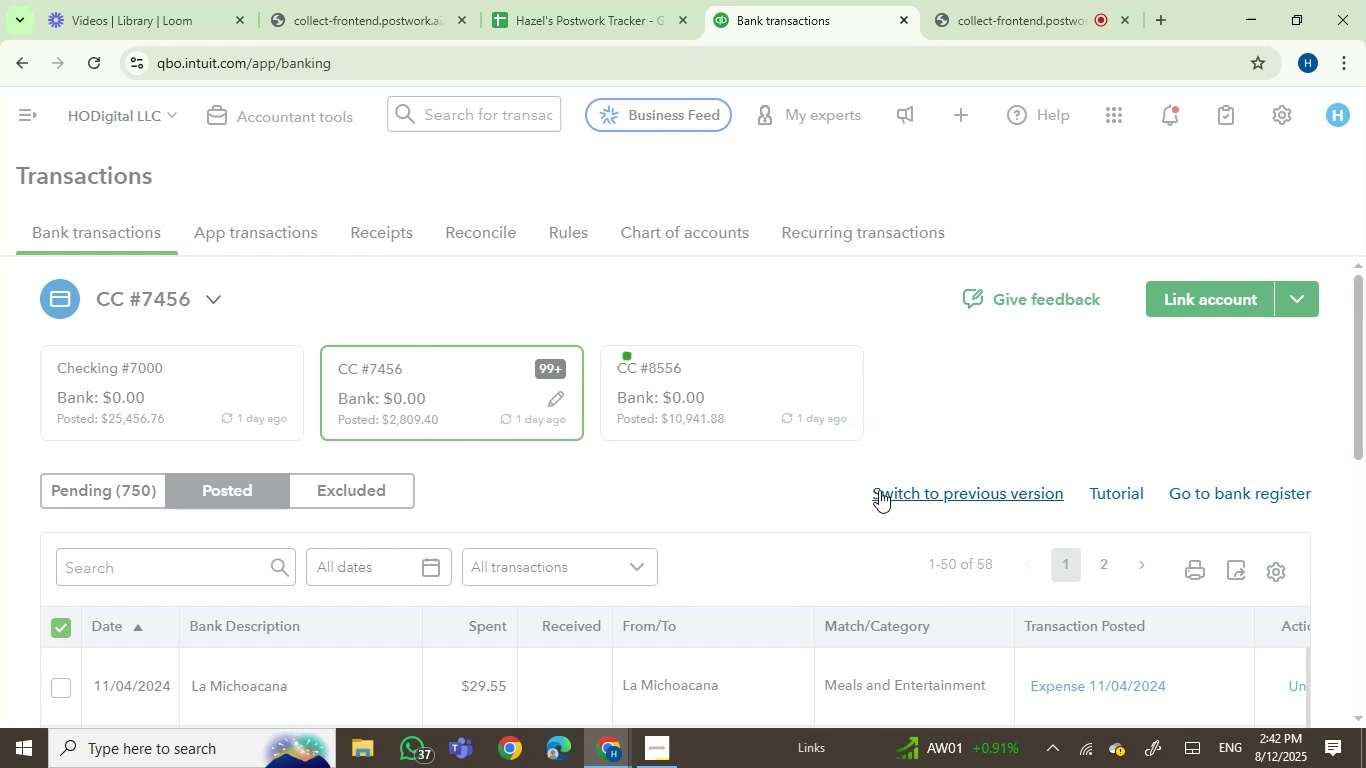 
left_click([54, 632])
 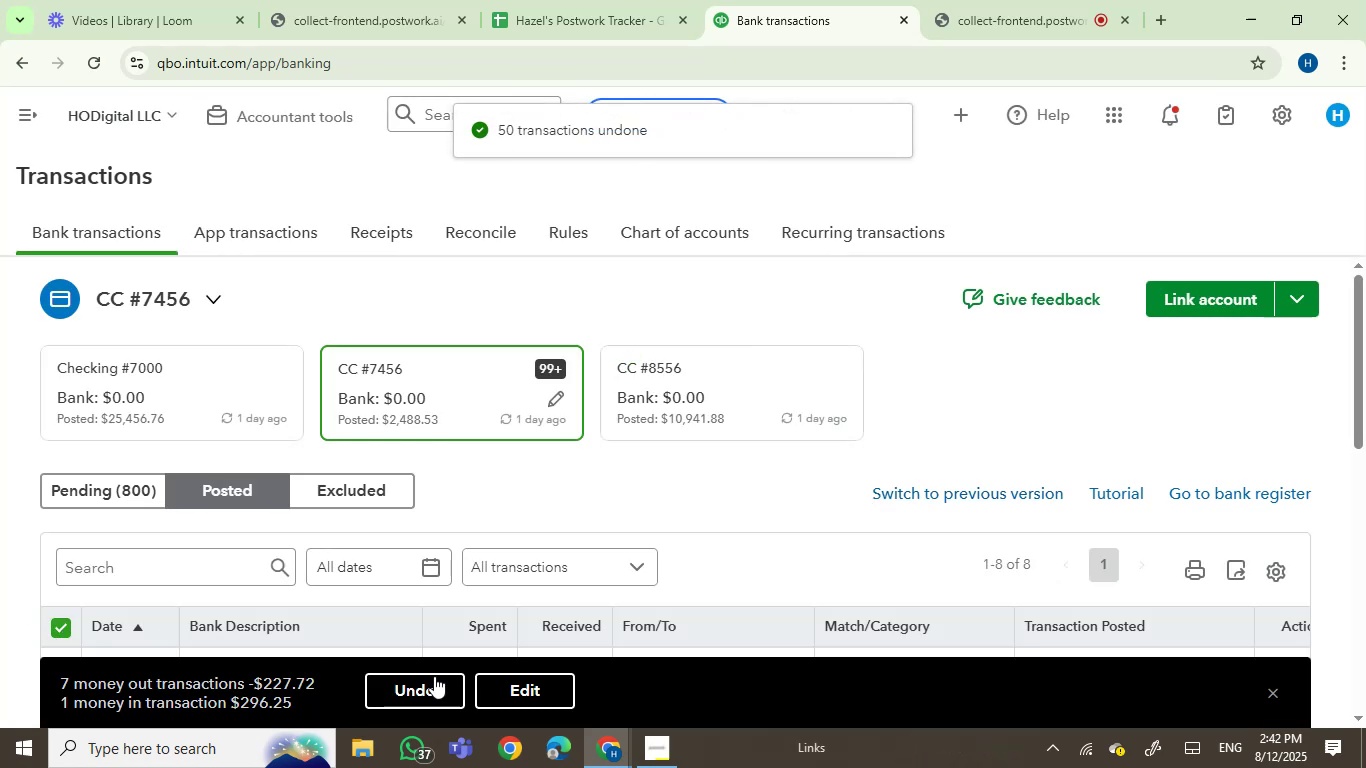 
left_click([429, 678])
 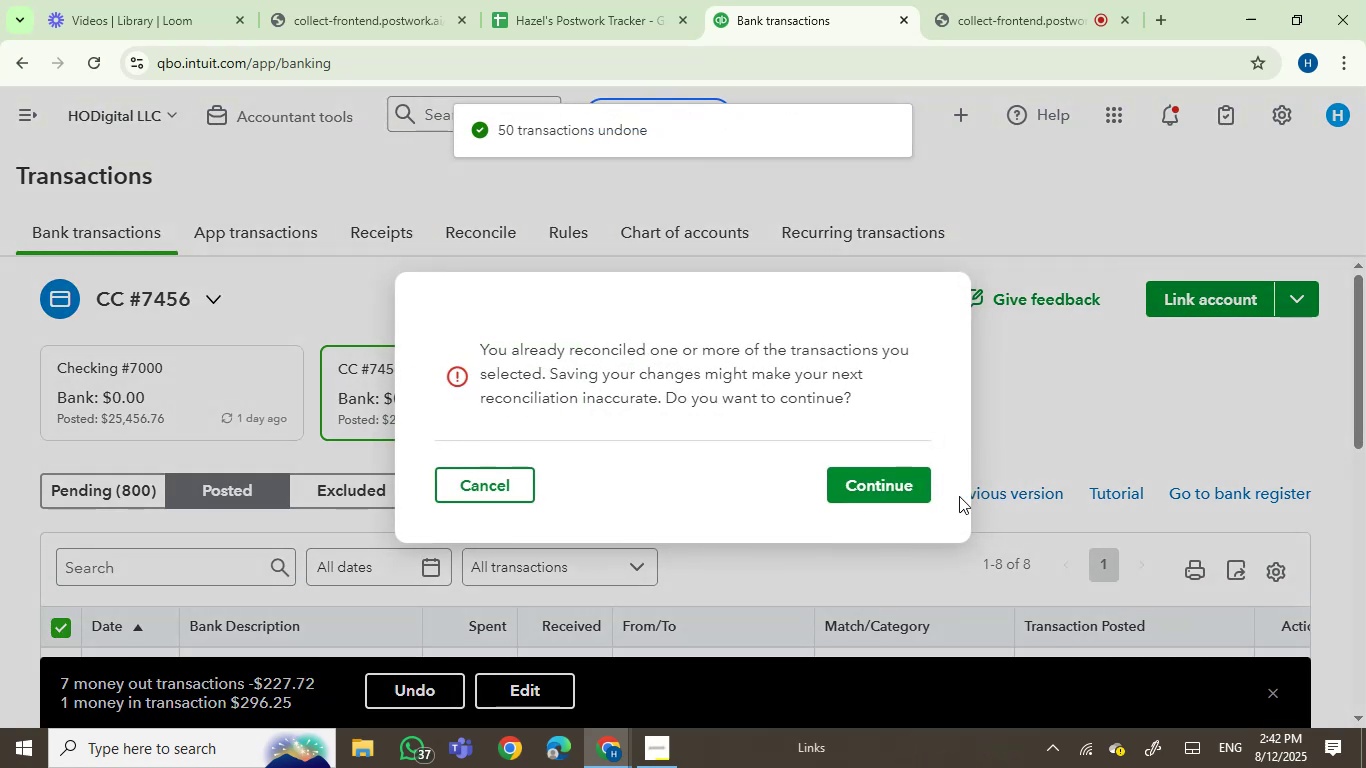 
left_click([888, 492])
 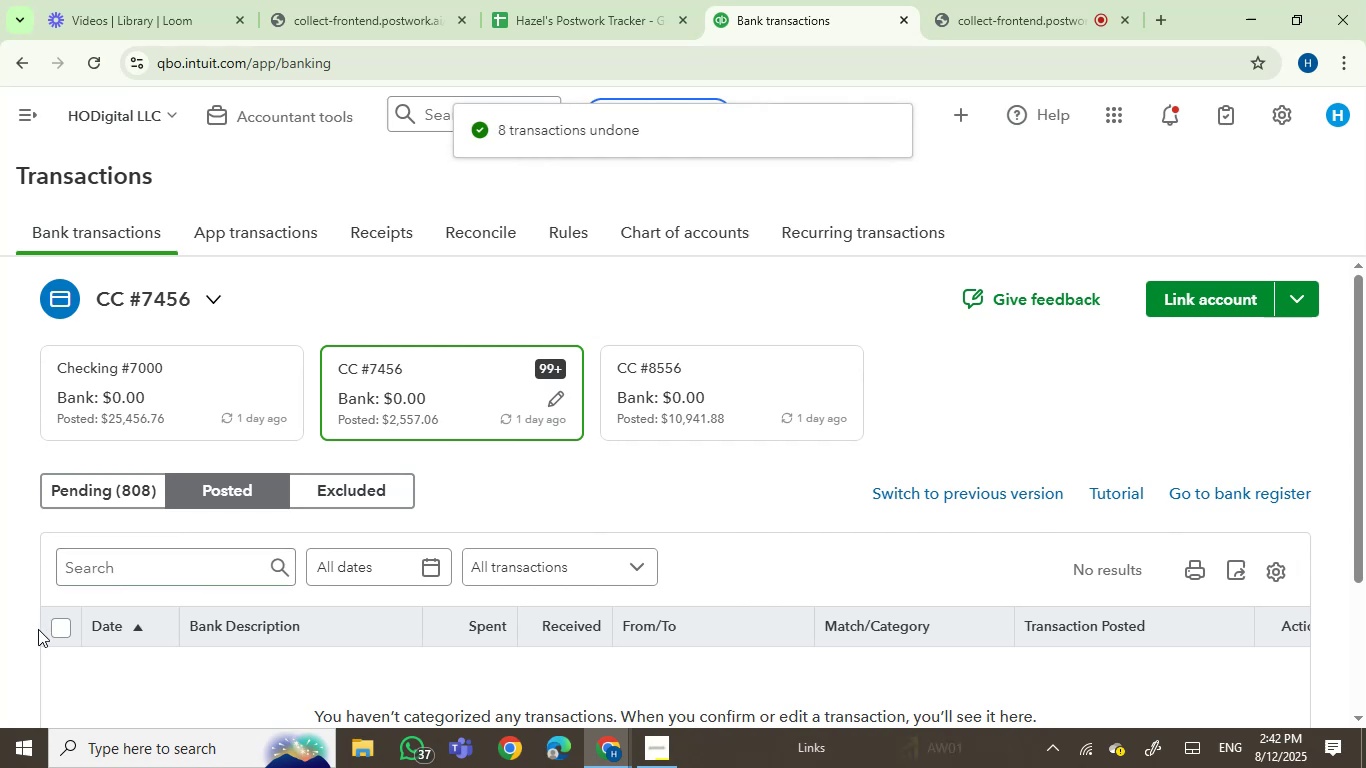 
left_click([57, 626])
 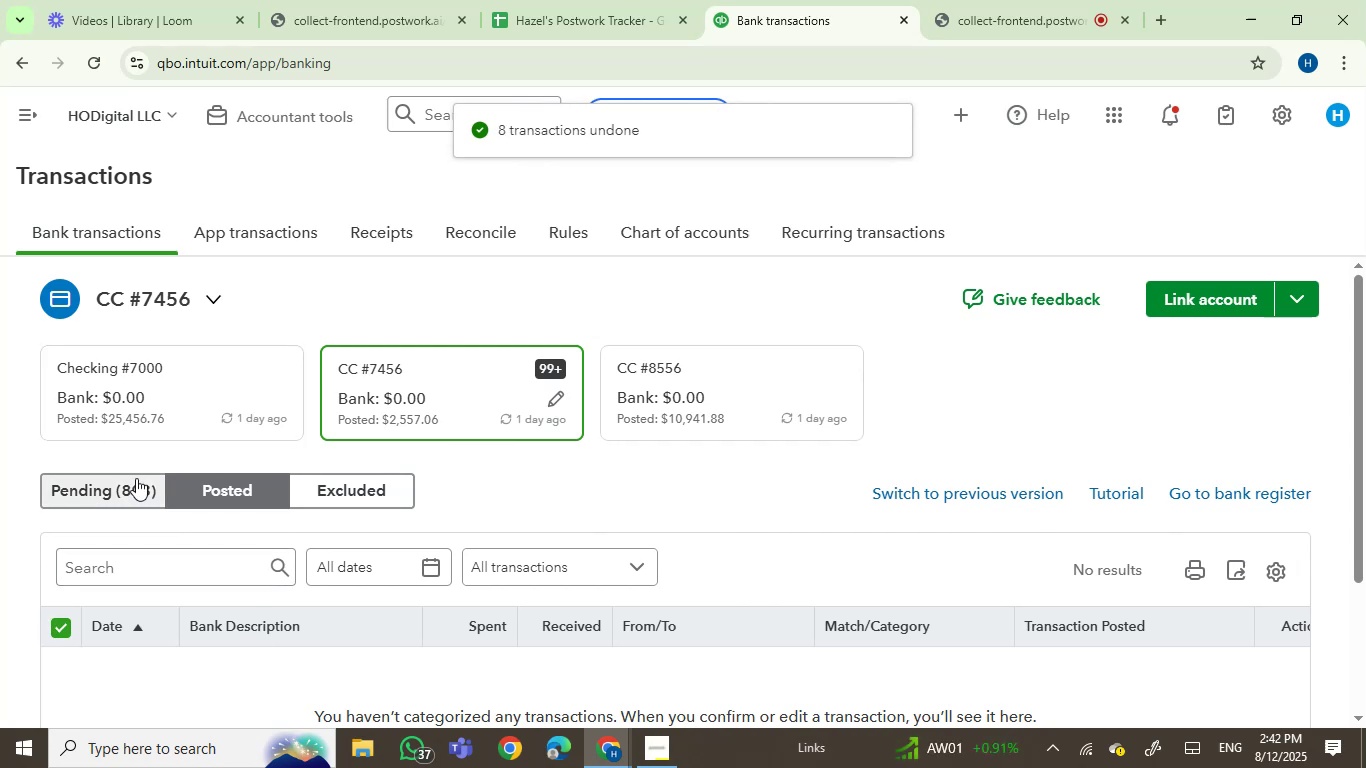 
left_click([125, 479])
 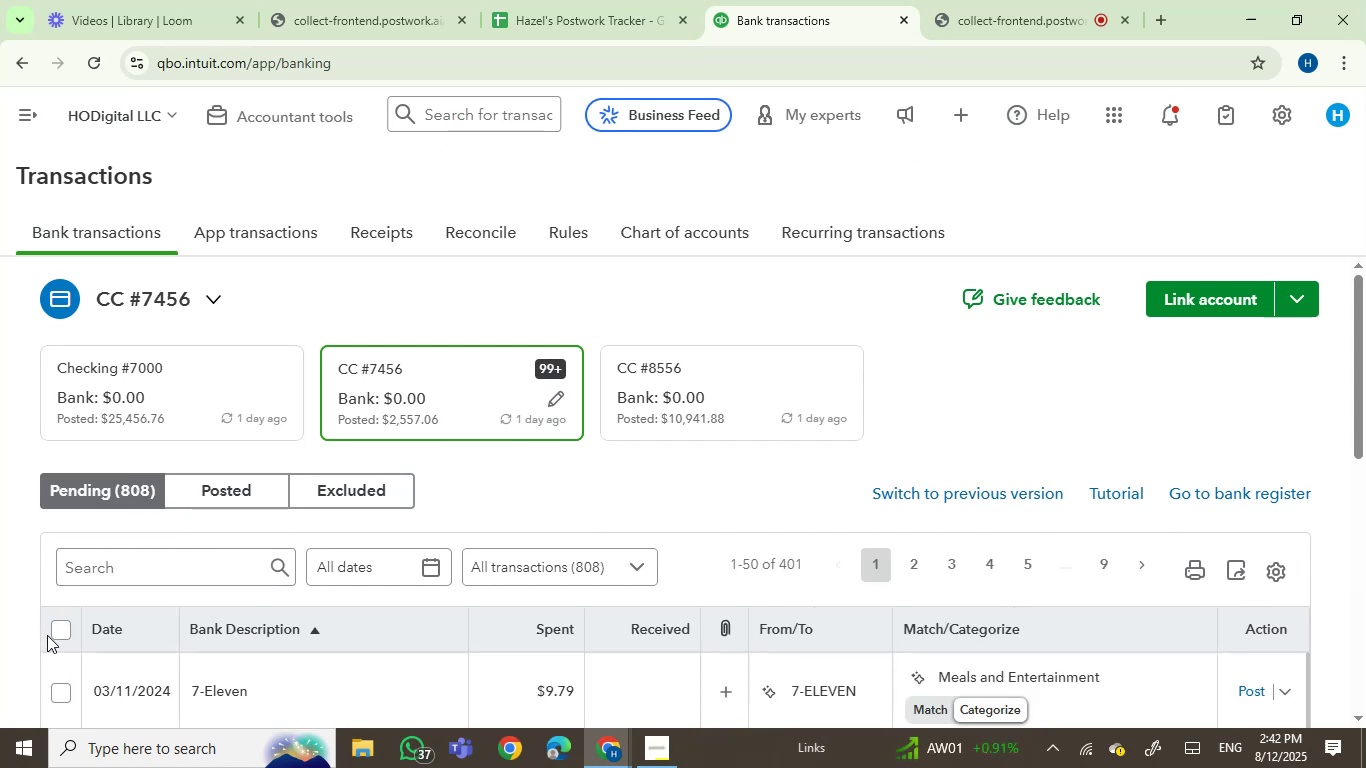 
left_click([66, 625])
 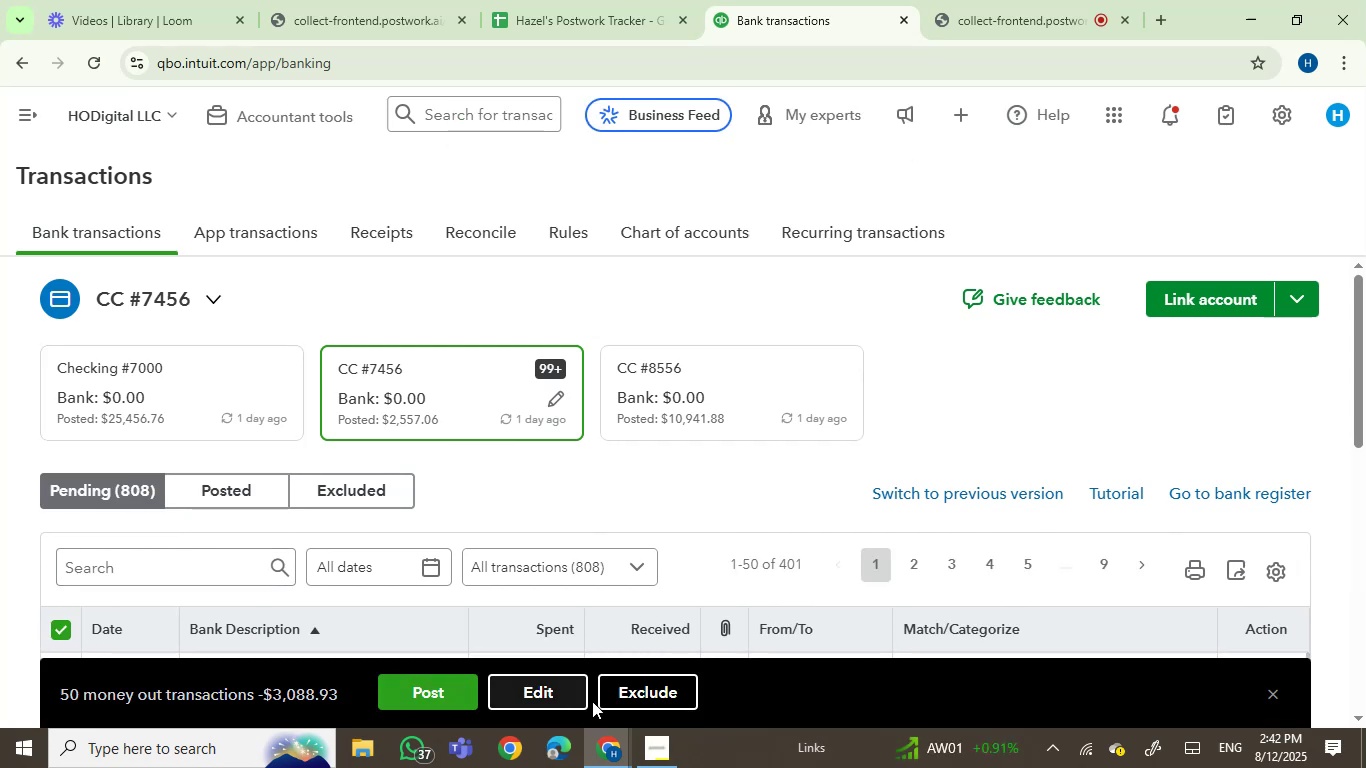 
left_click([639, 696])
 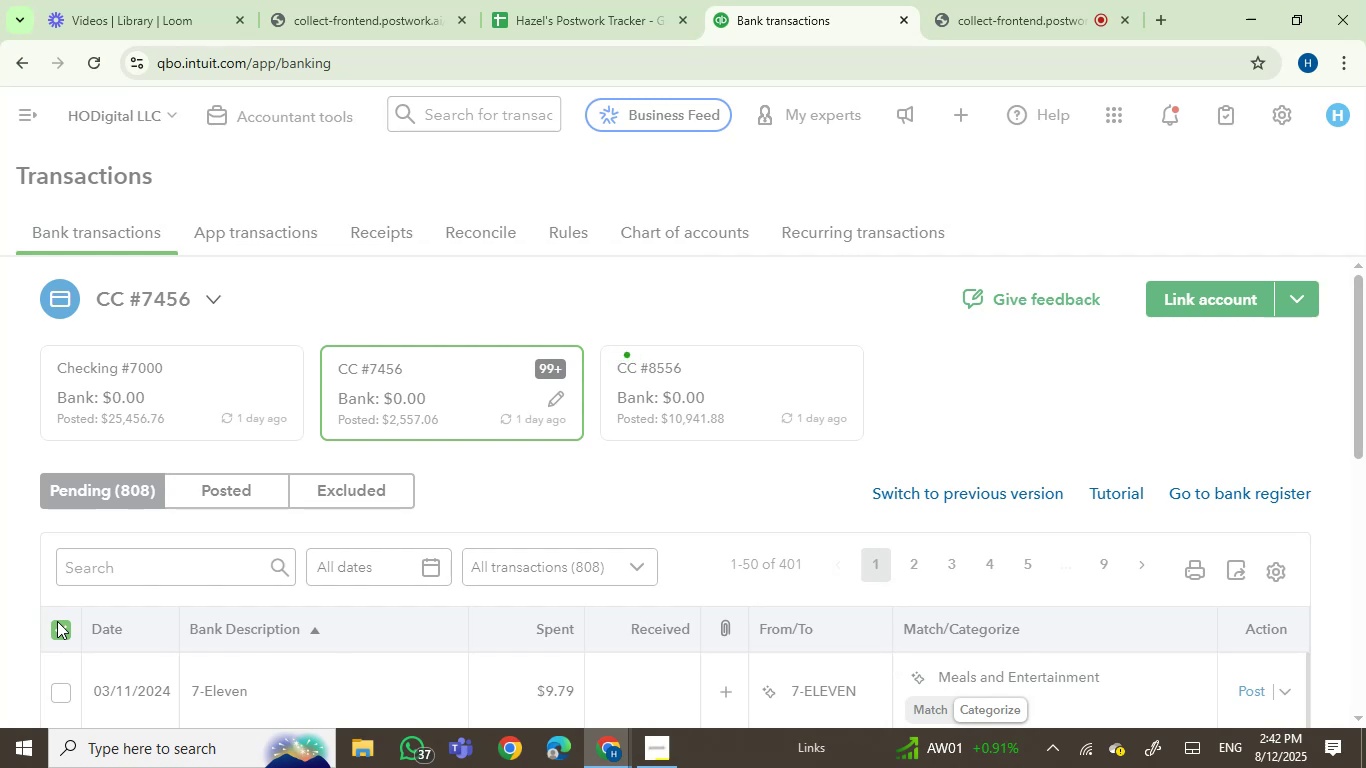 
wait(6.05)
 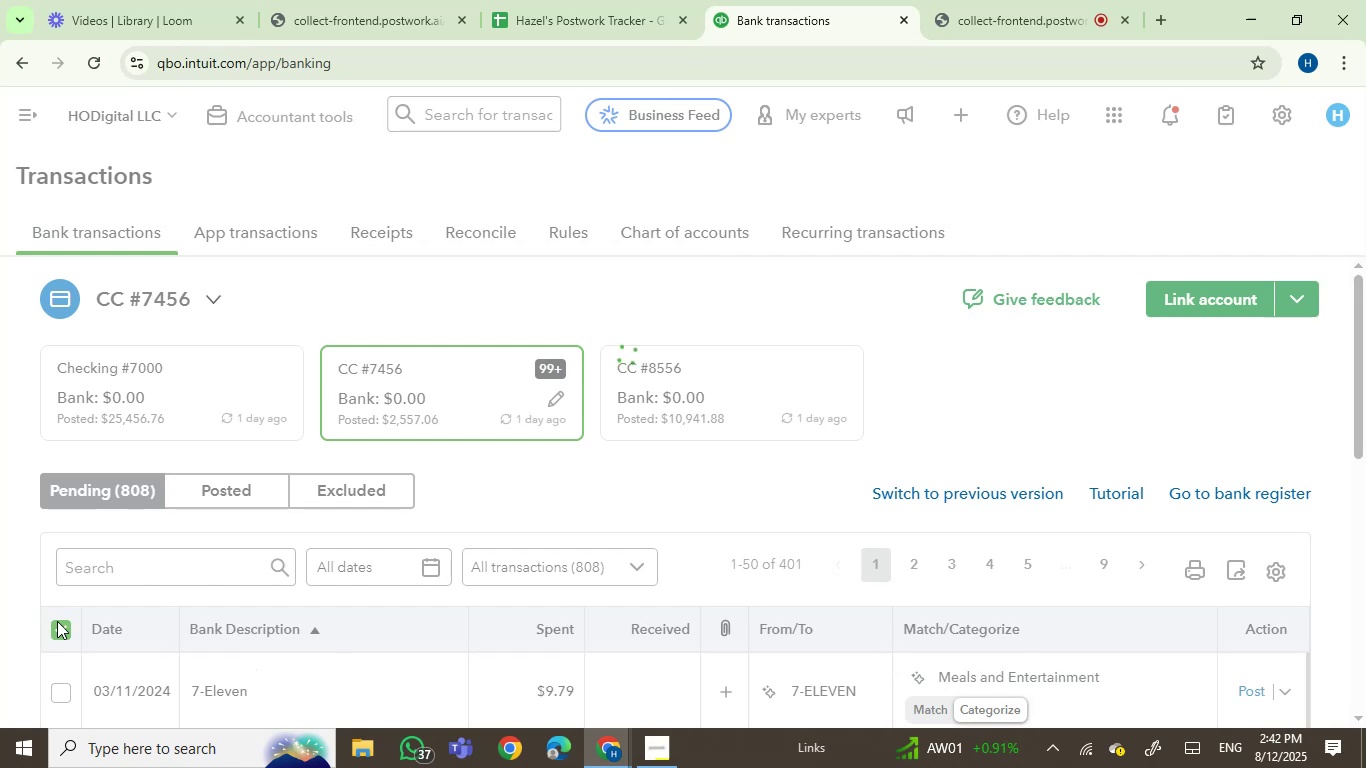 
left_click([59, 625])
 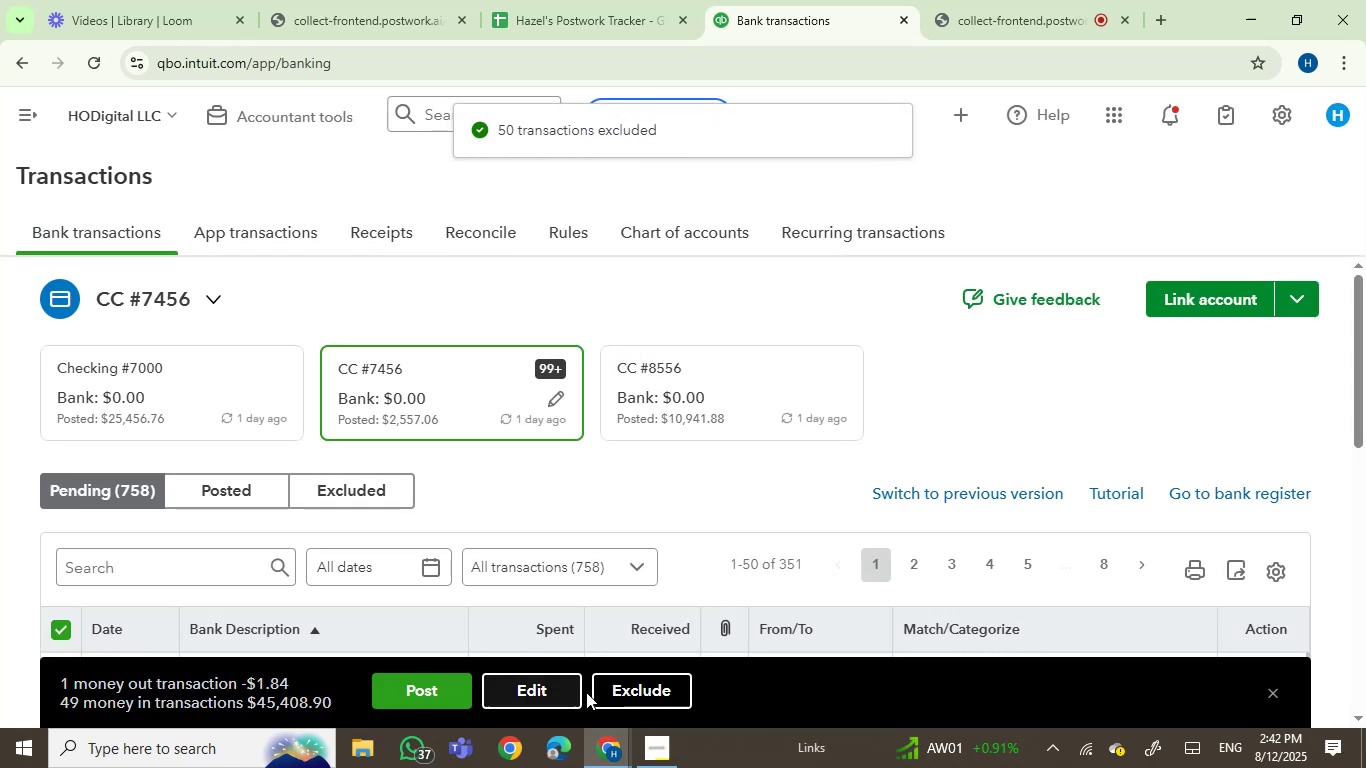 
left_click([623, 689])
 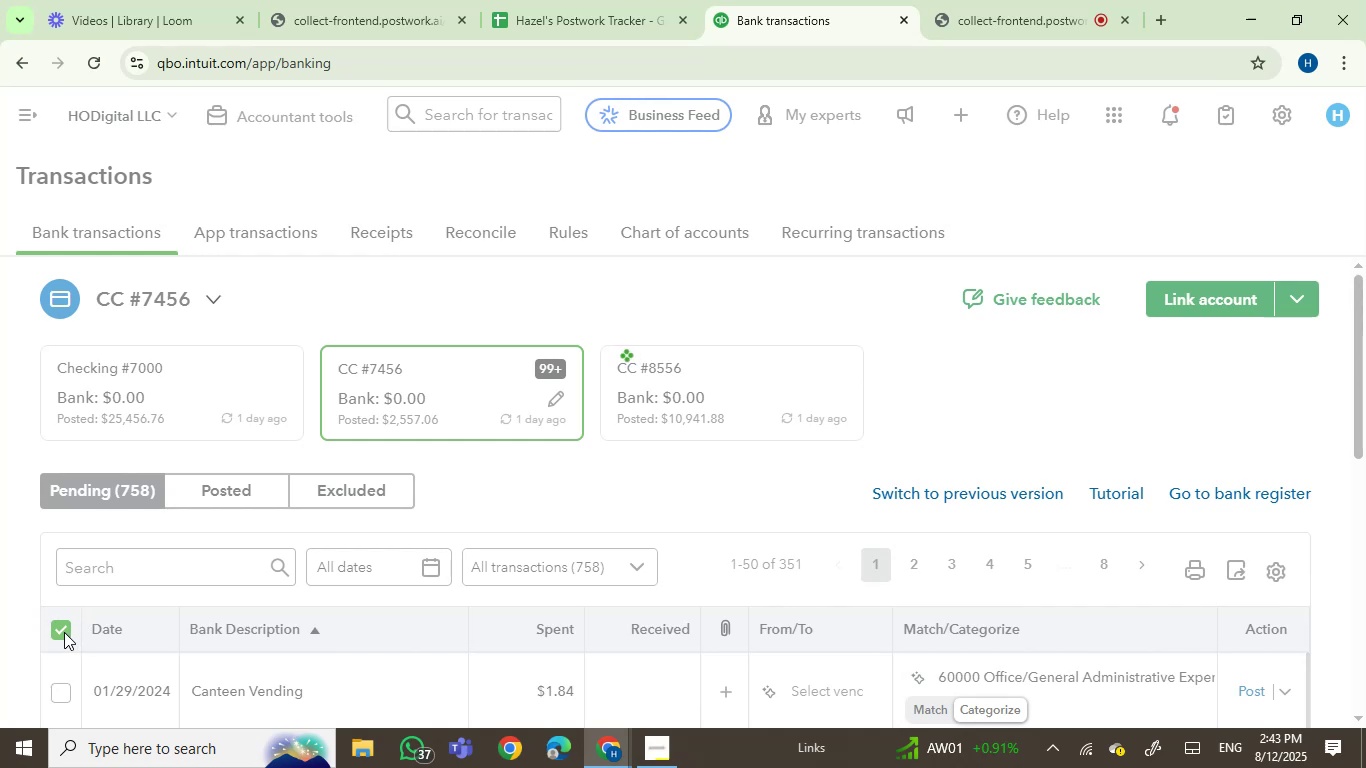 
wait(6.11)
 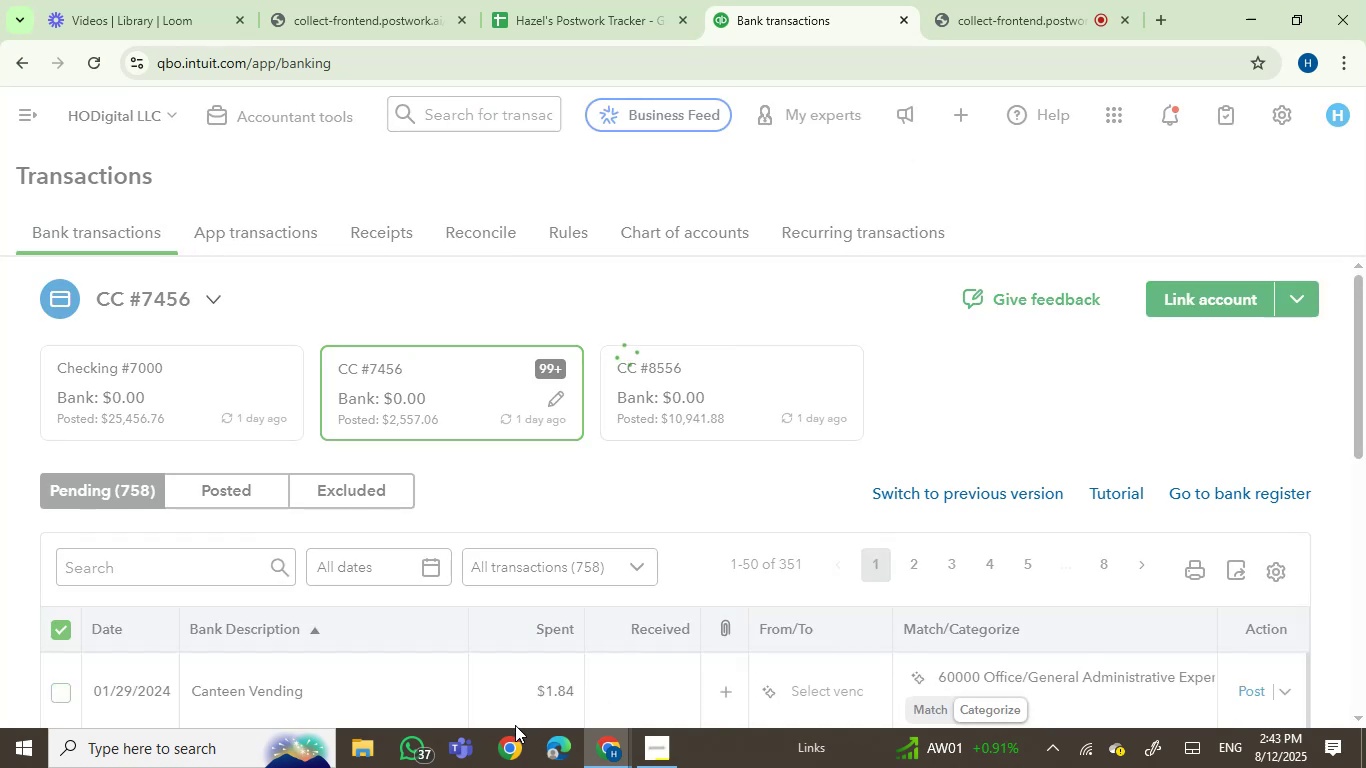 
left_click([60, 636])
 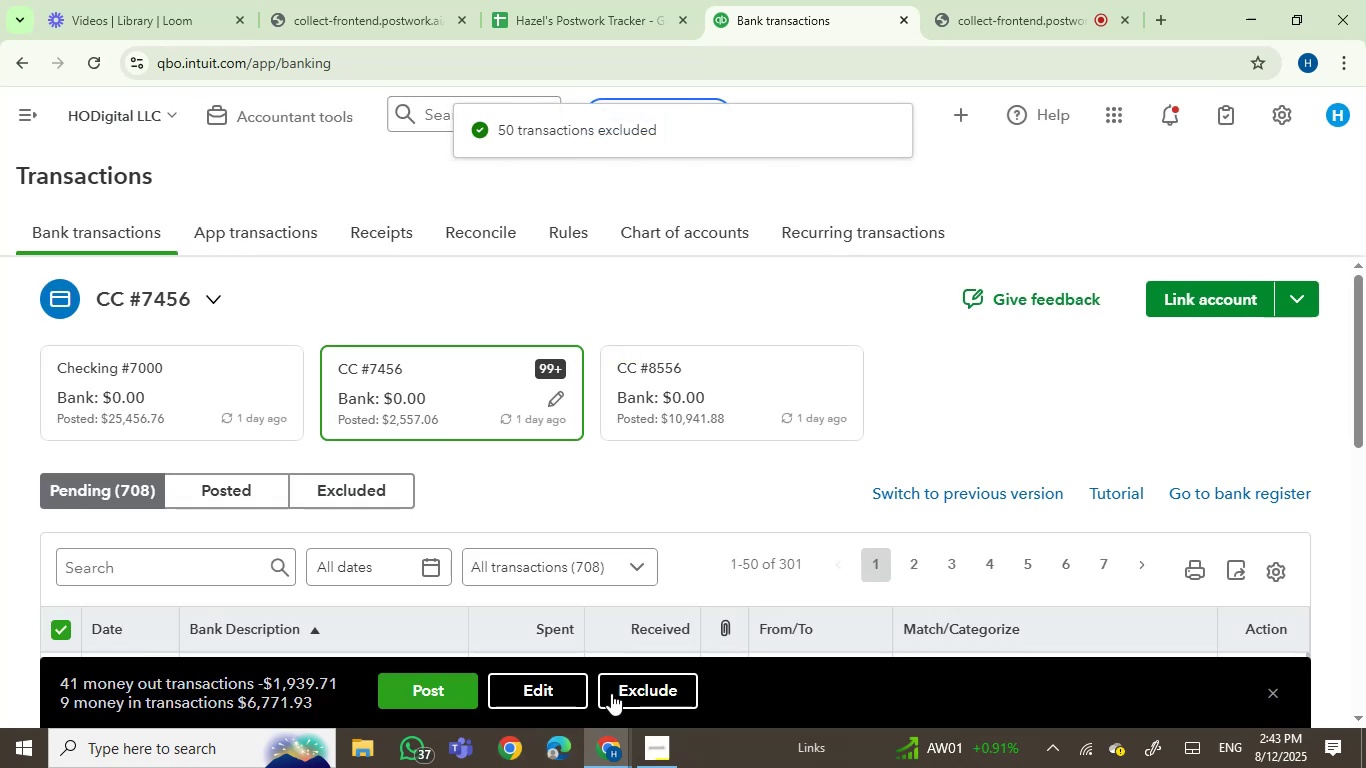 
left_click([629, 693])
 